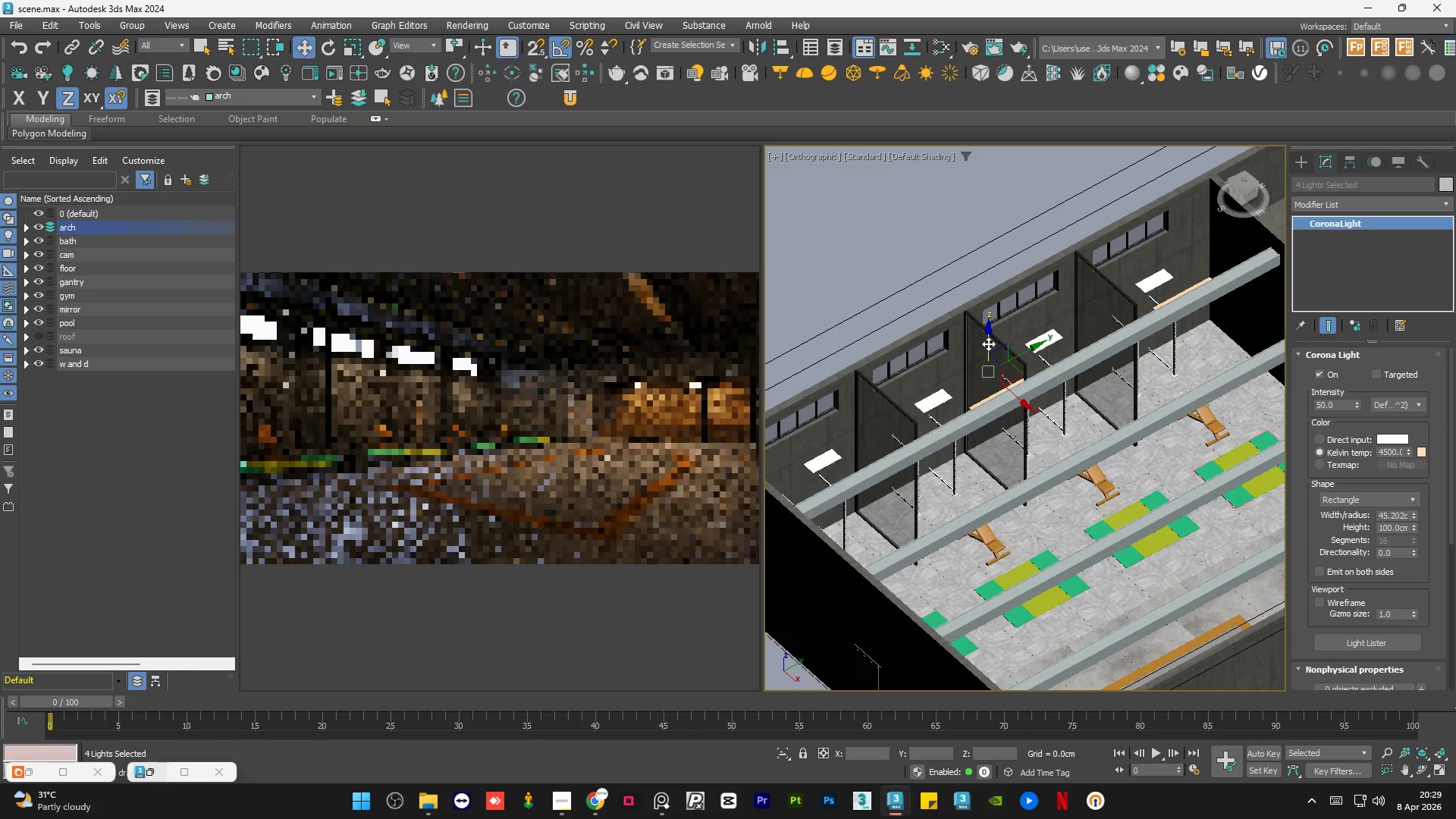 
left_click_drag(start_coordinate=[988, 344], to_coordinate=[988, 340])
 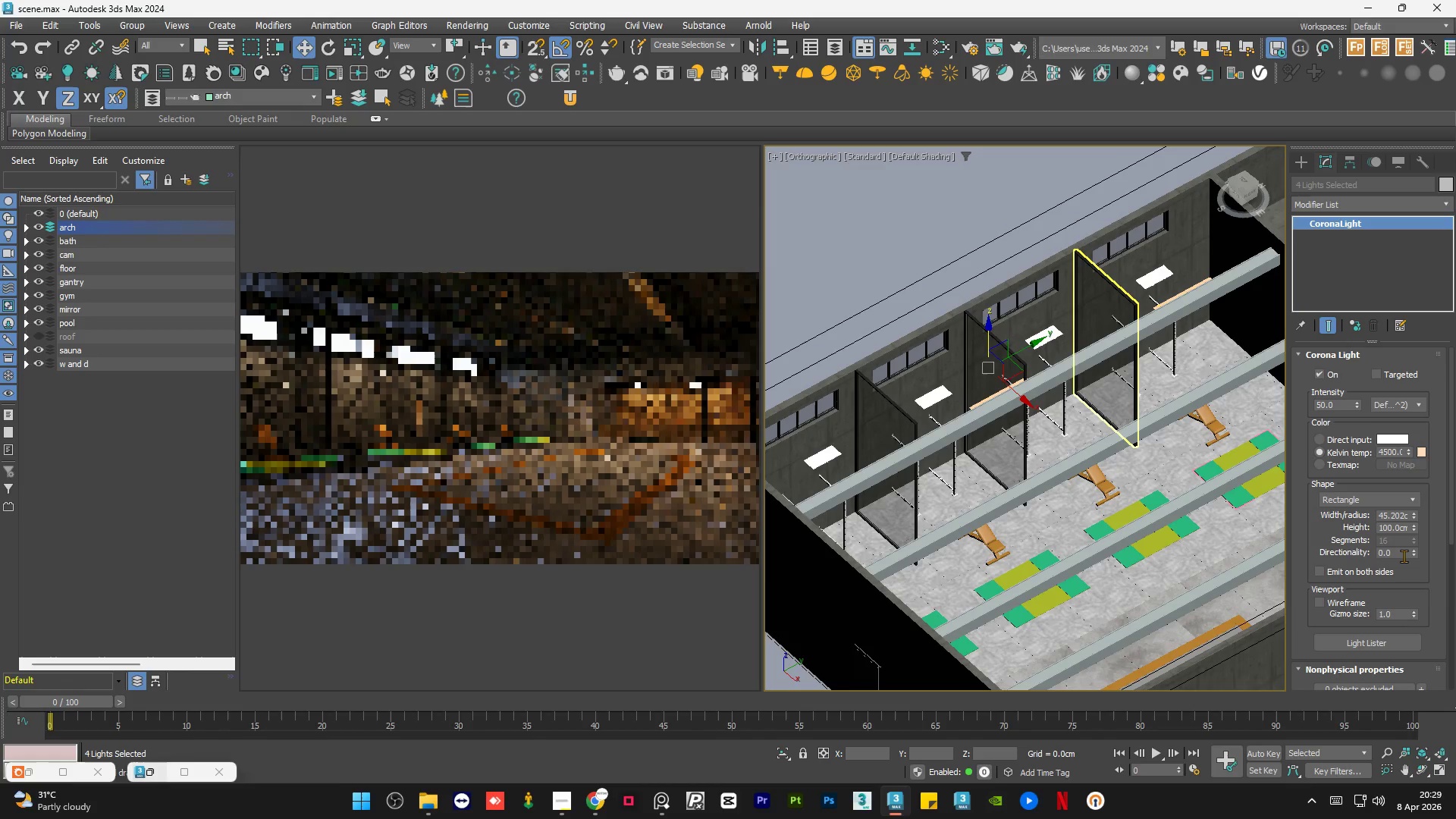 
double_click([1401, 554])
 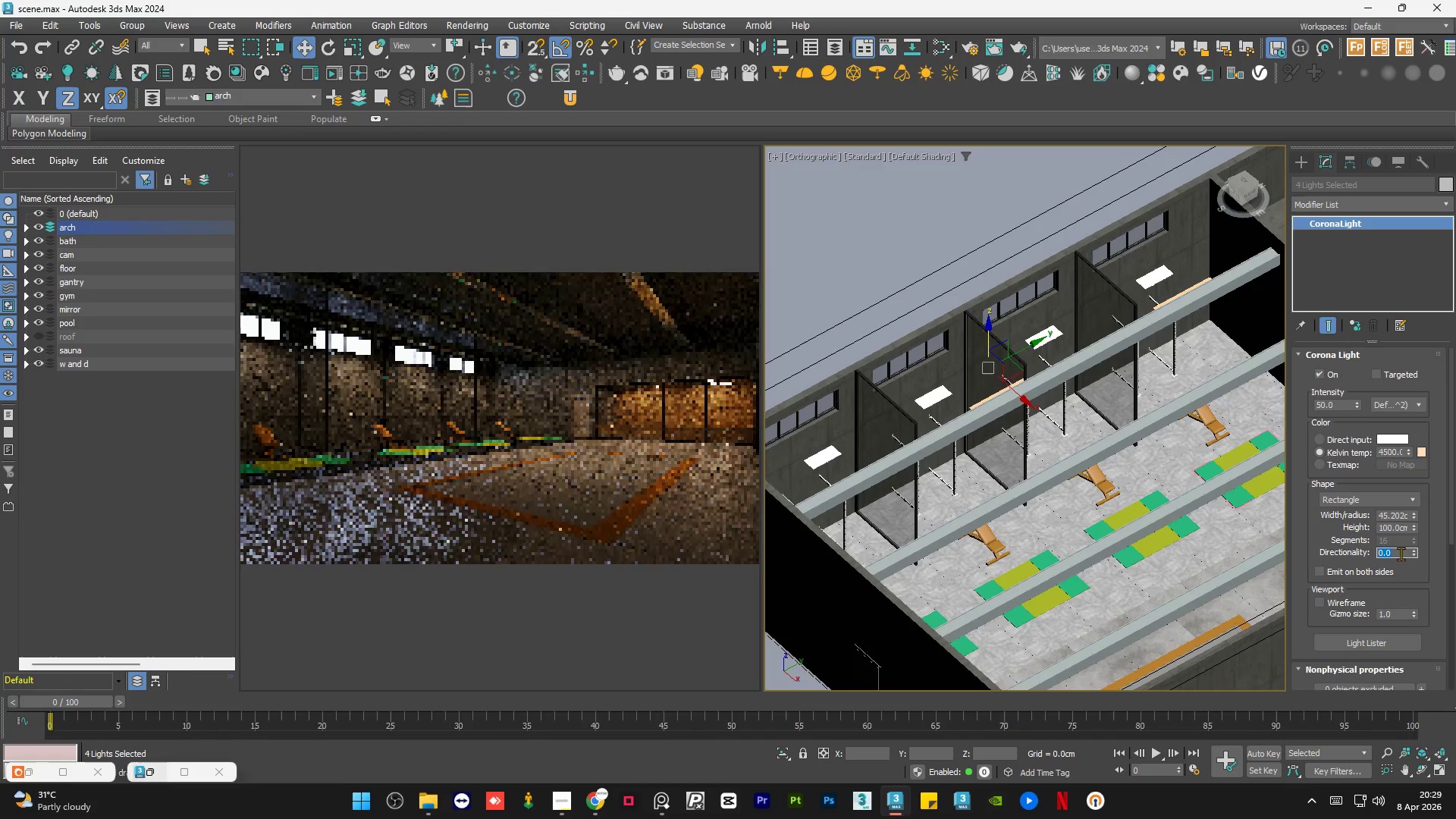 
key(NumpadDecimal)
 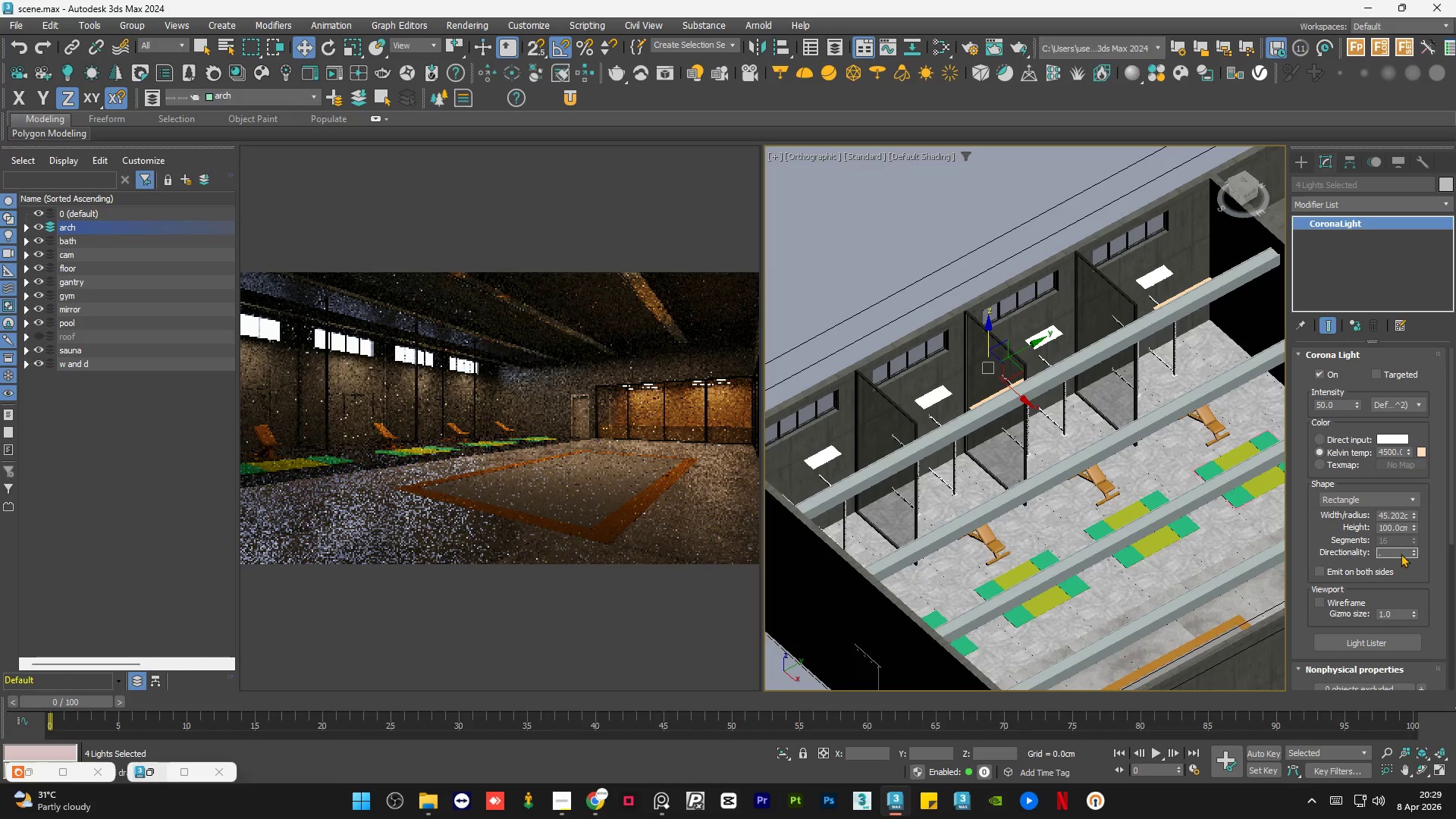 
key(Numpad2)
 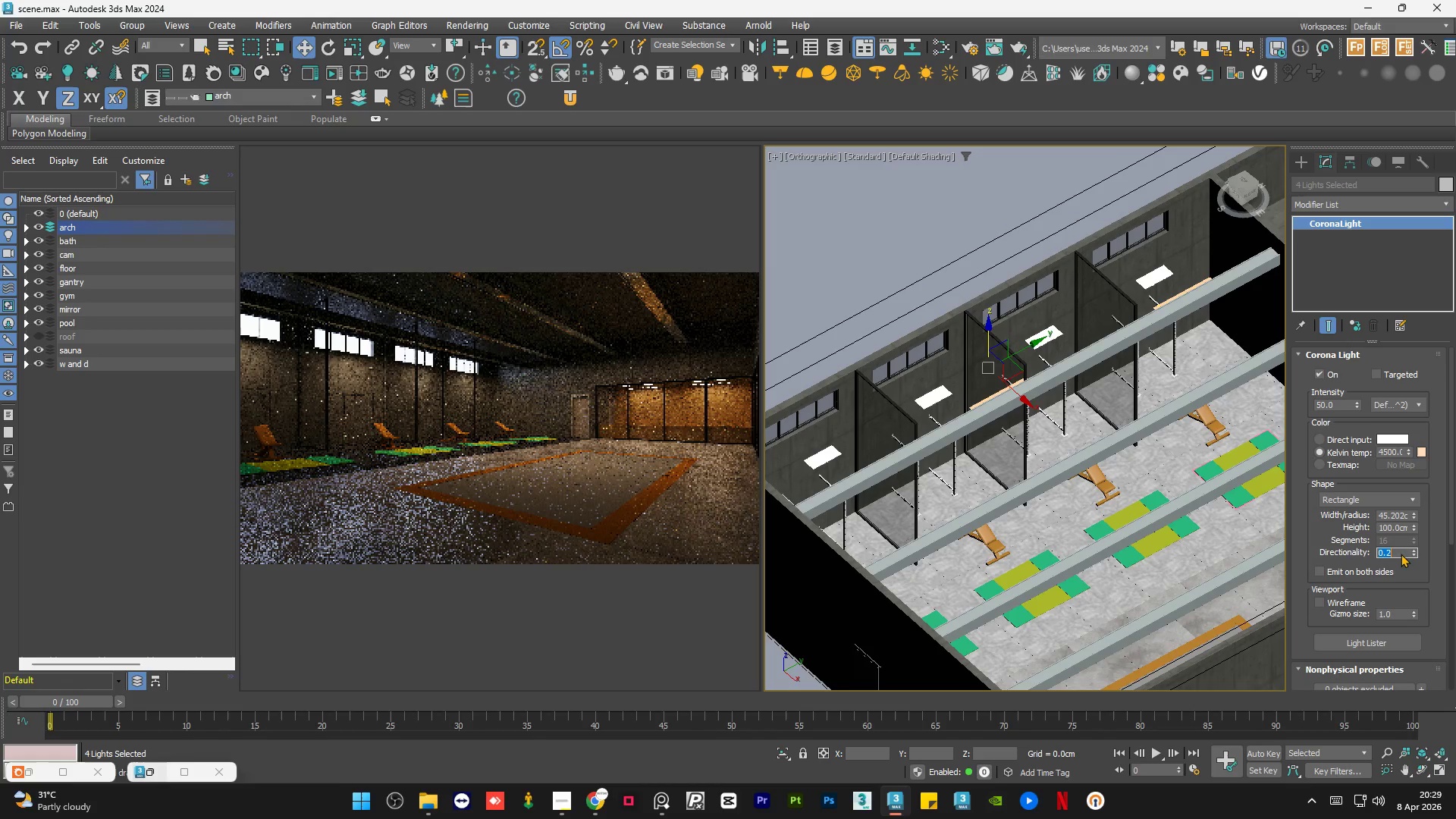 
key(NumpadEnter)
 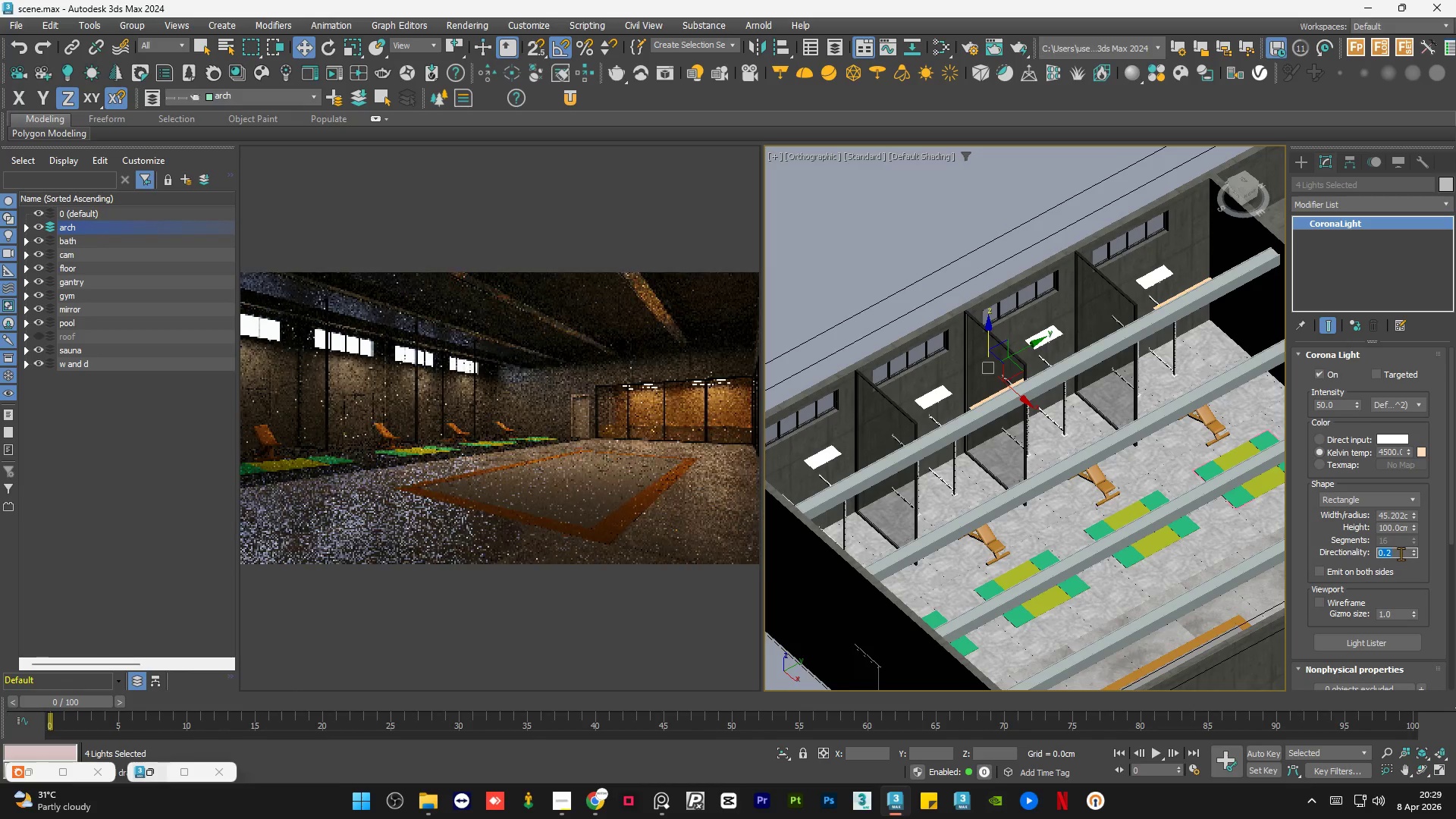 
key(NumpadDecimal)
 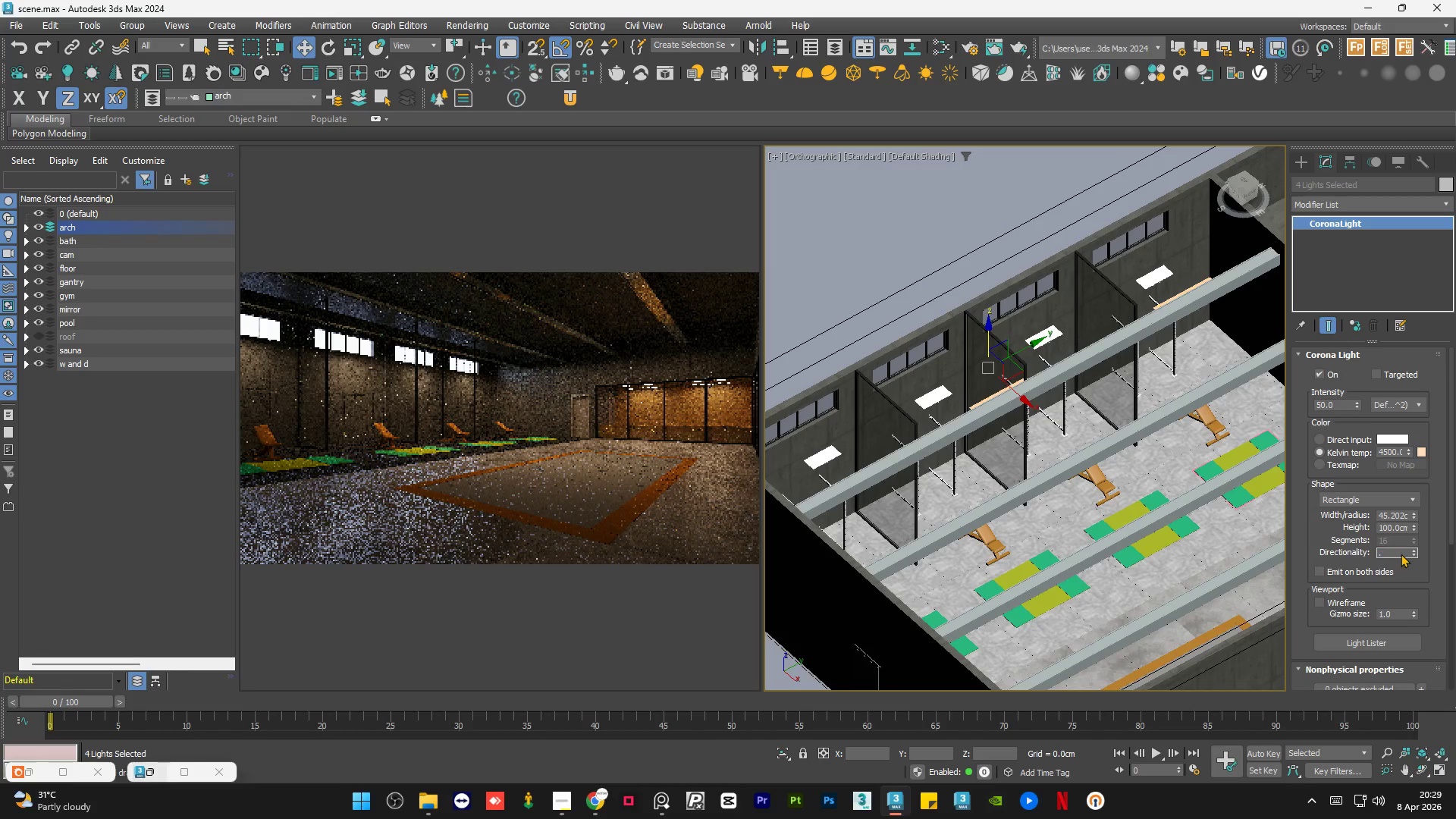 
key(Numpad5)
 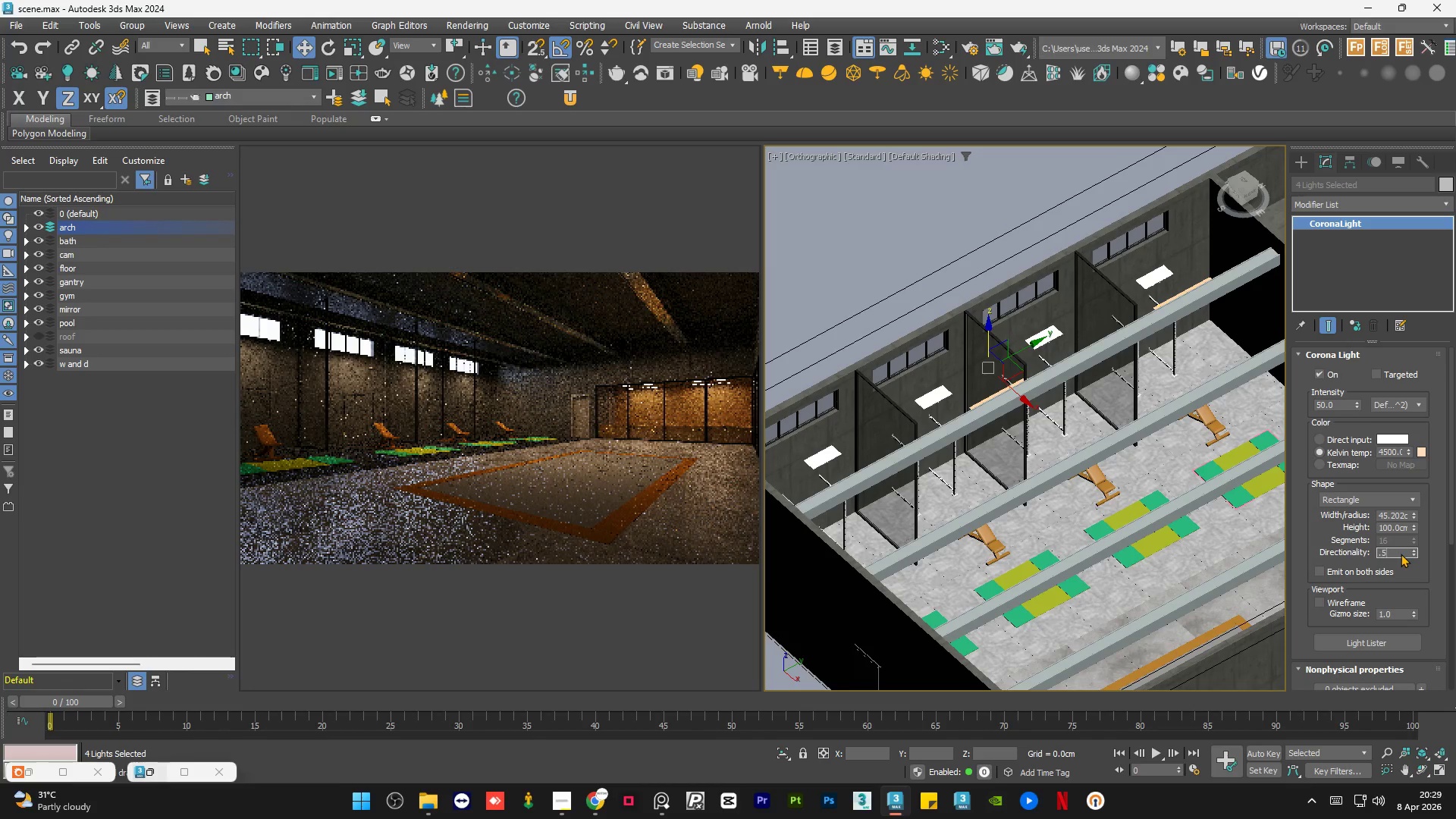 
key(NumpadEnter)
 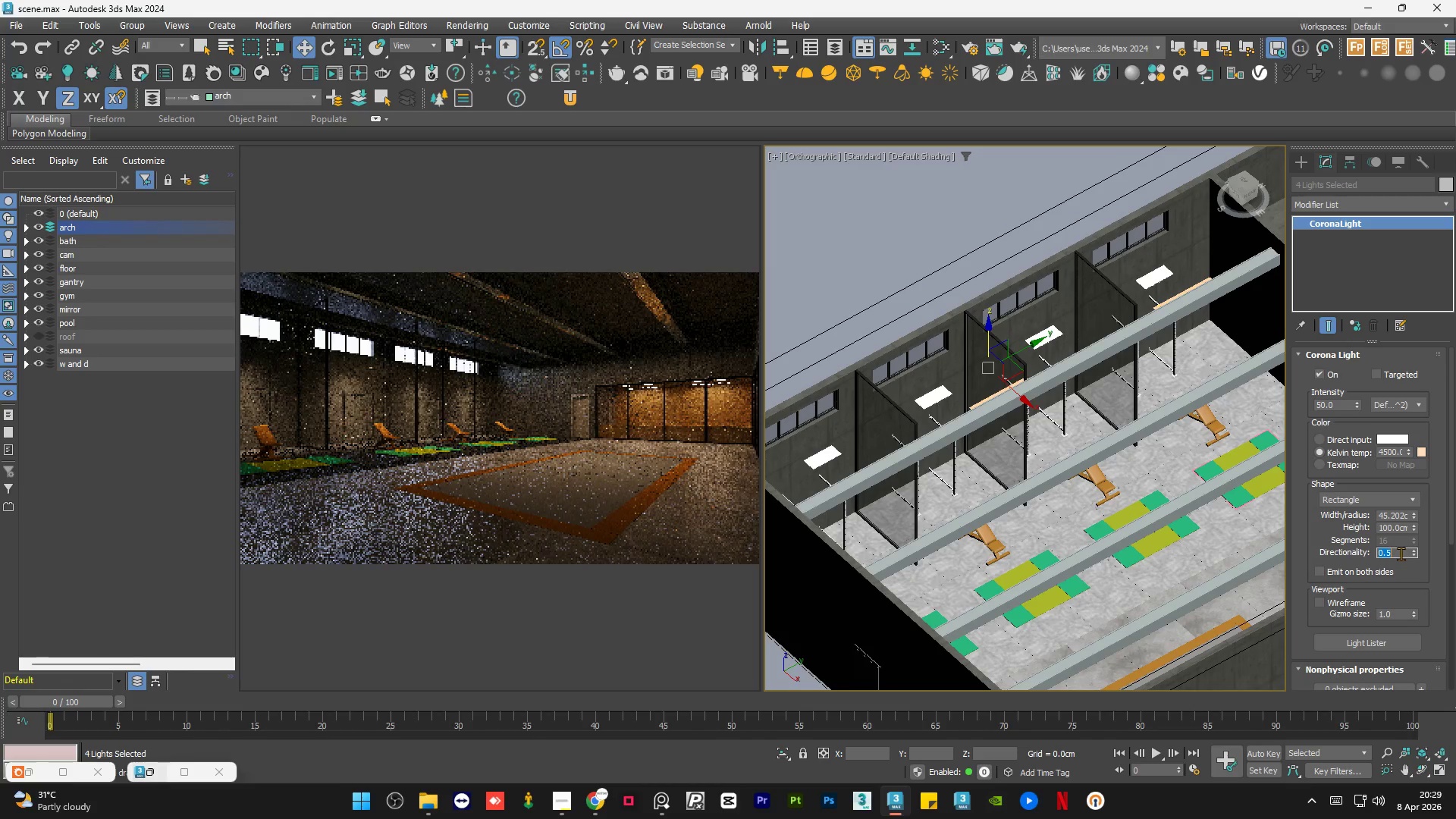 
key(NumpadDecimal)
 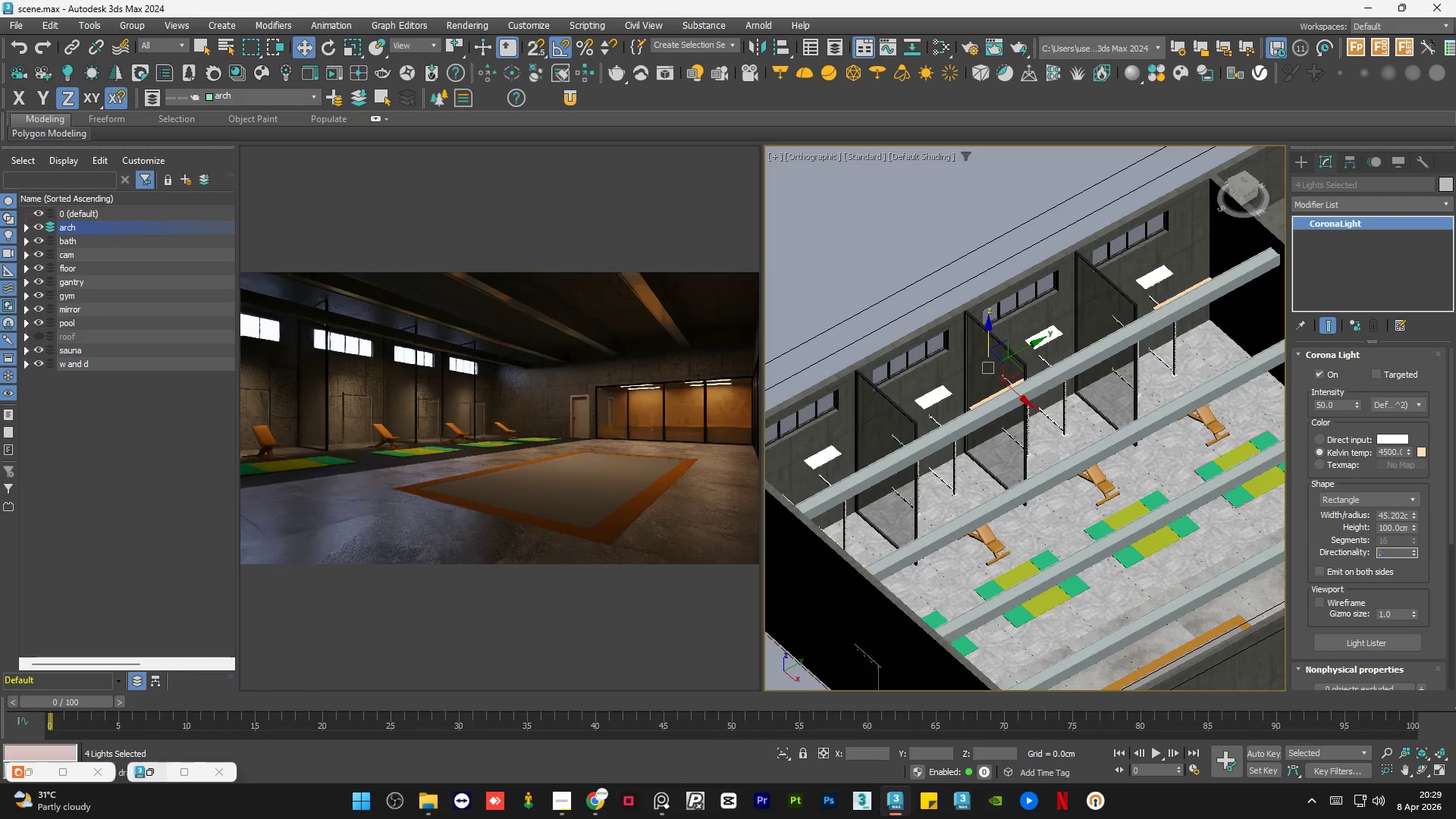 
key(Numpad4)
 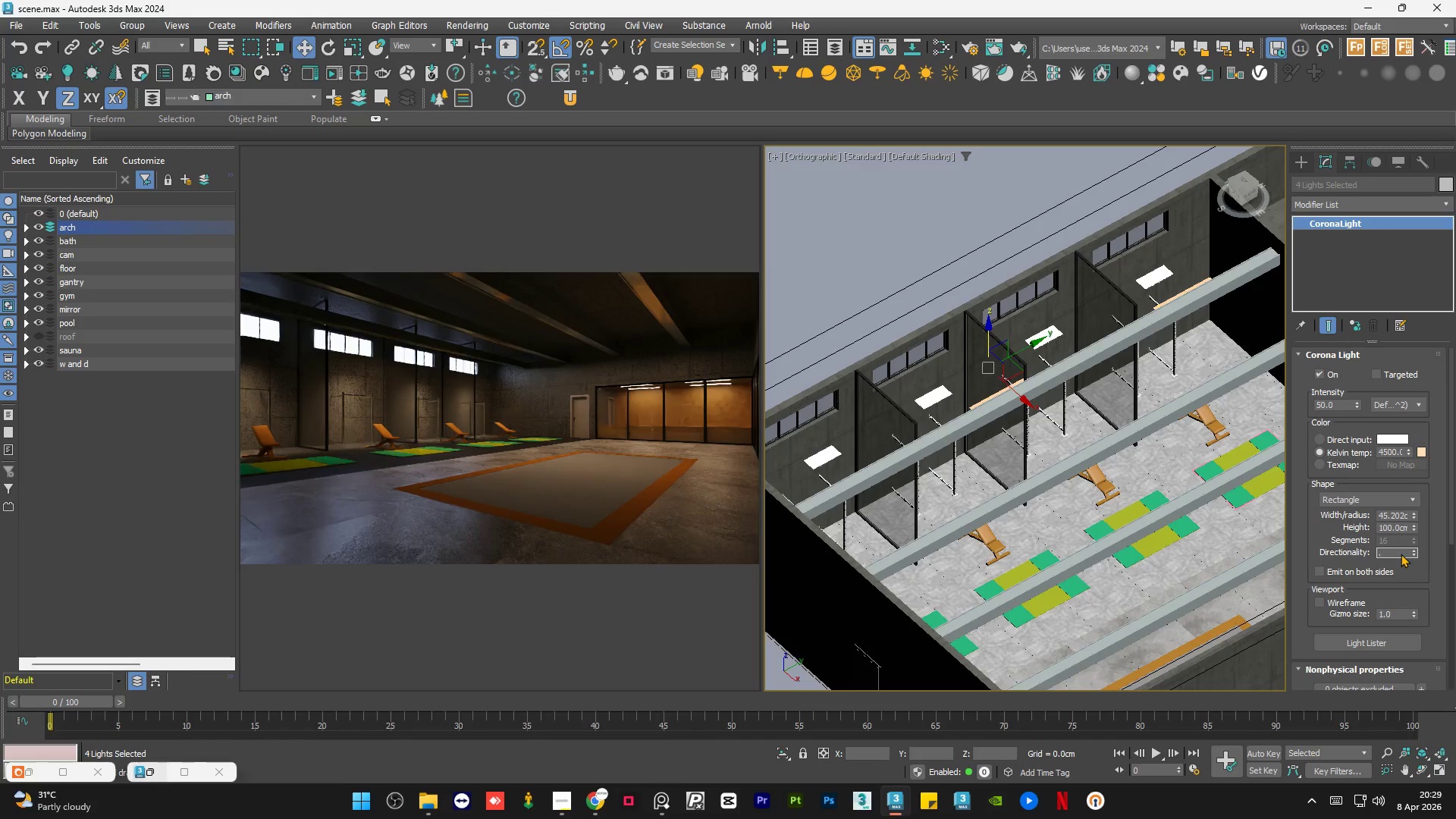 
key(NumpadEnter)
 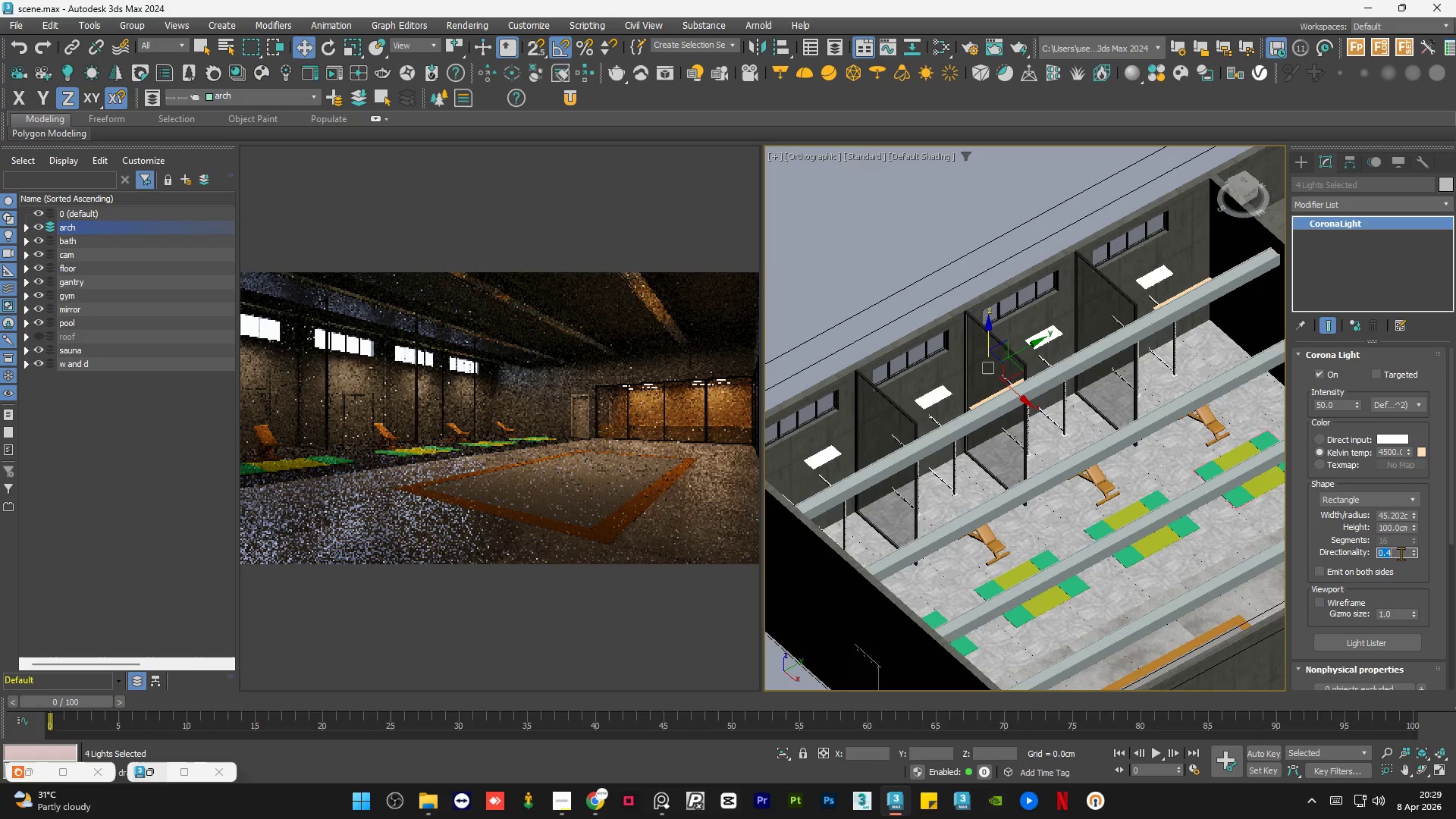 
key(NumpadDecimal)
 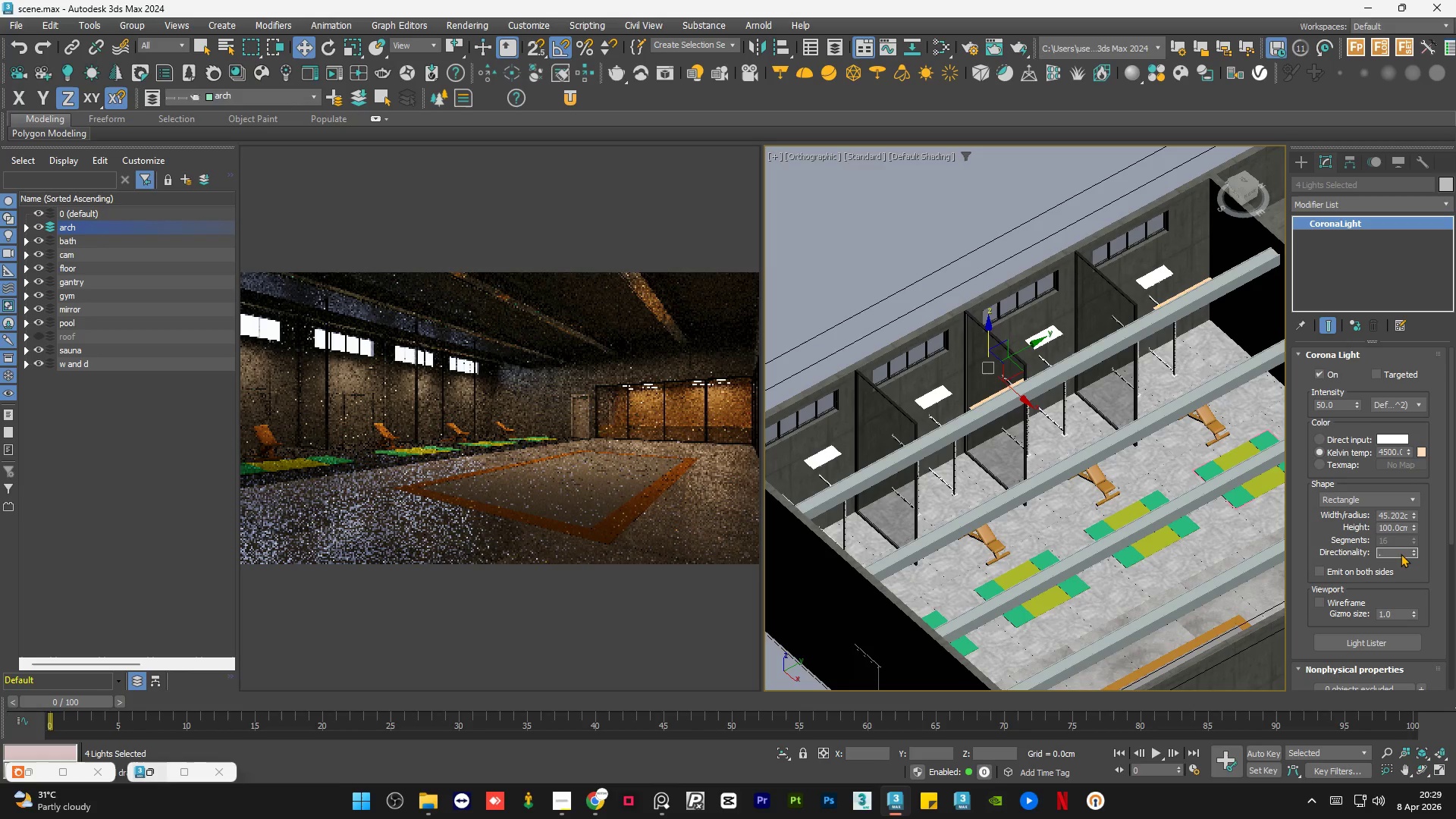 
key(Numpad5)
 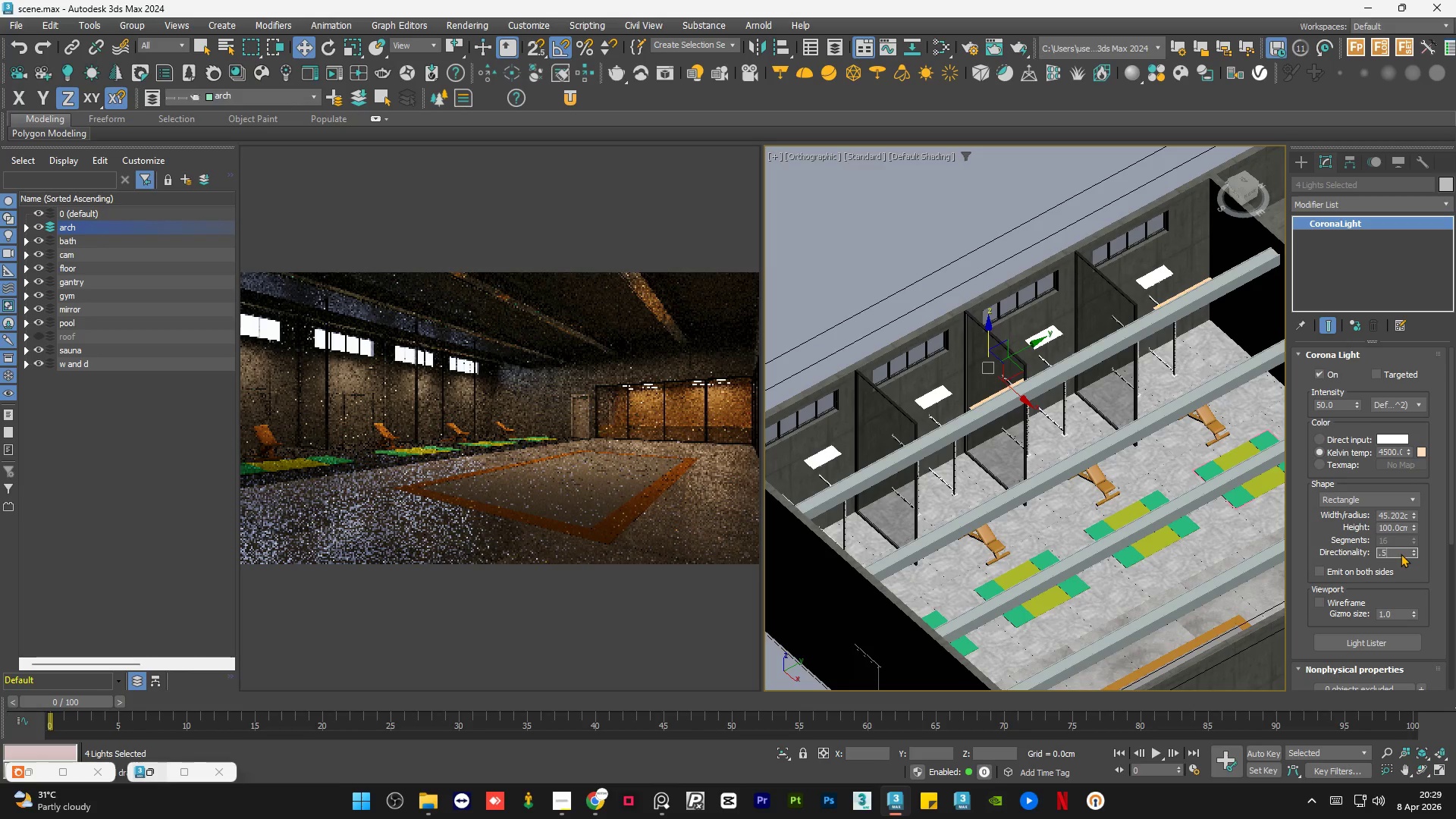 
key(NumpadEnter)
 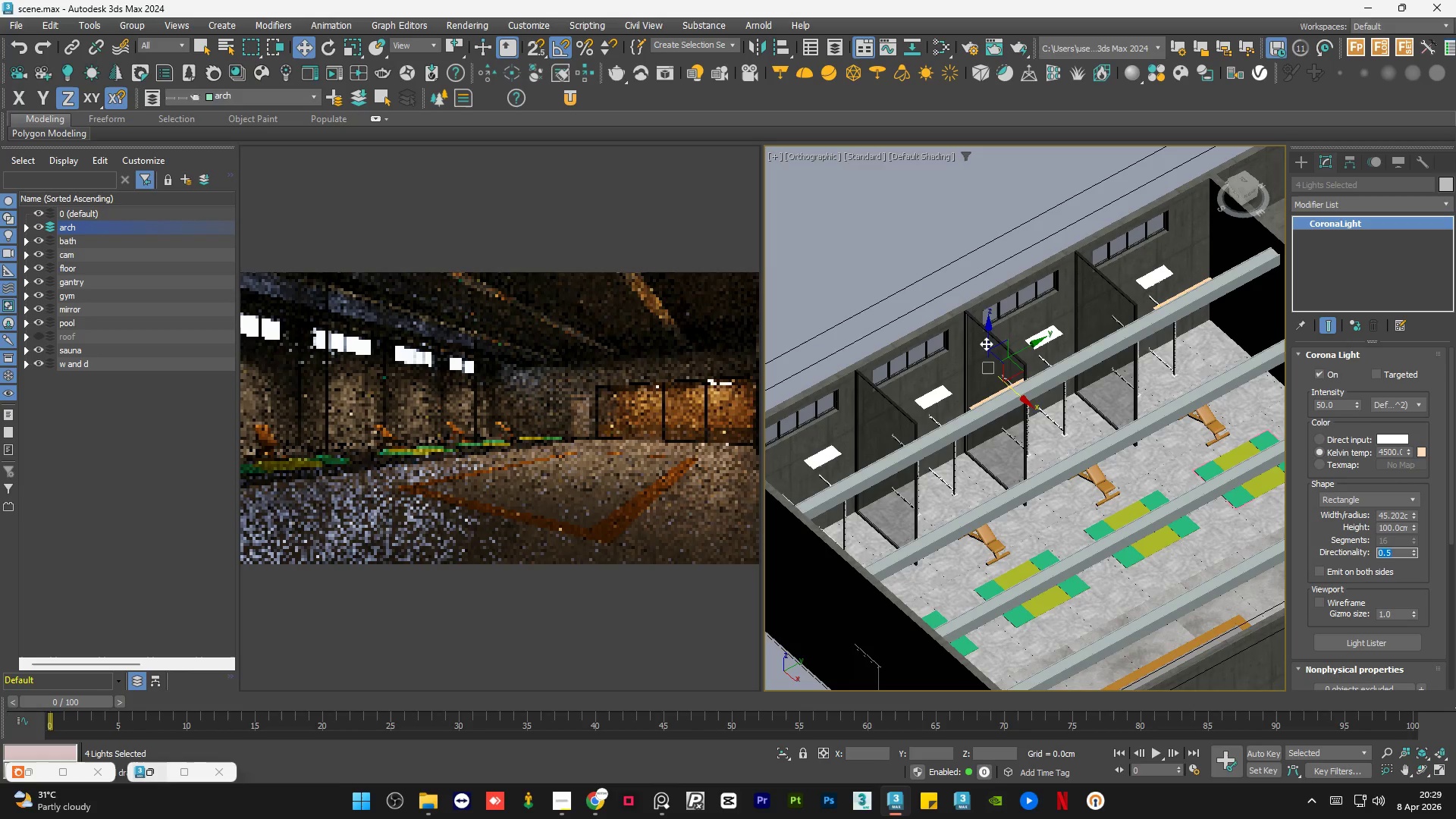 
left_click_drag(start_coordinate=[987, 341], to_coordinate=[990, 335])
 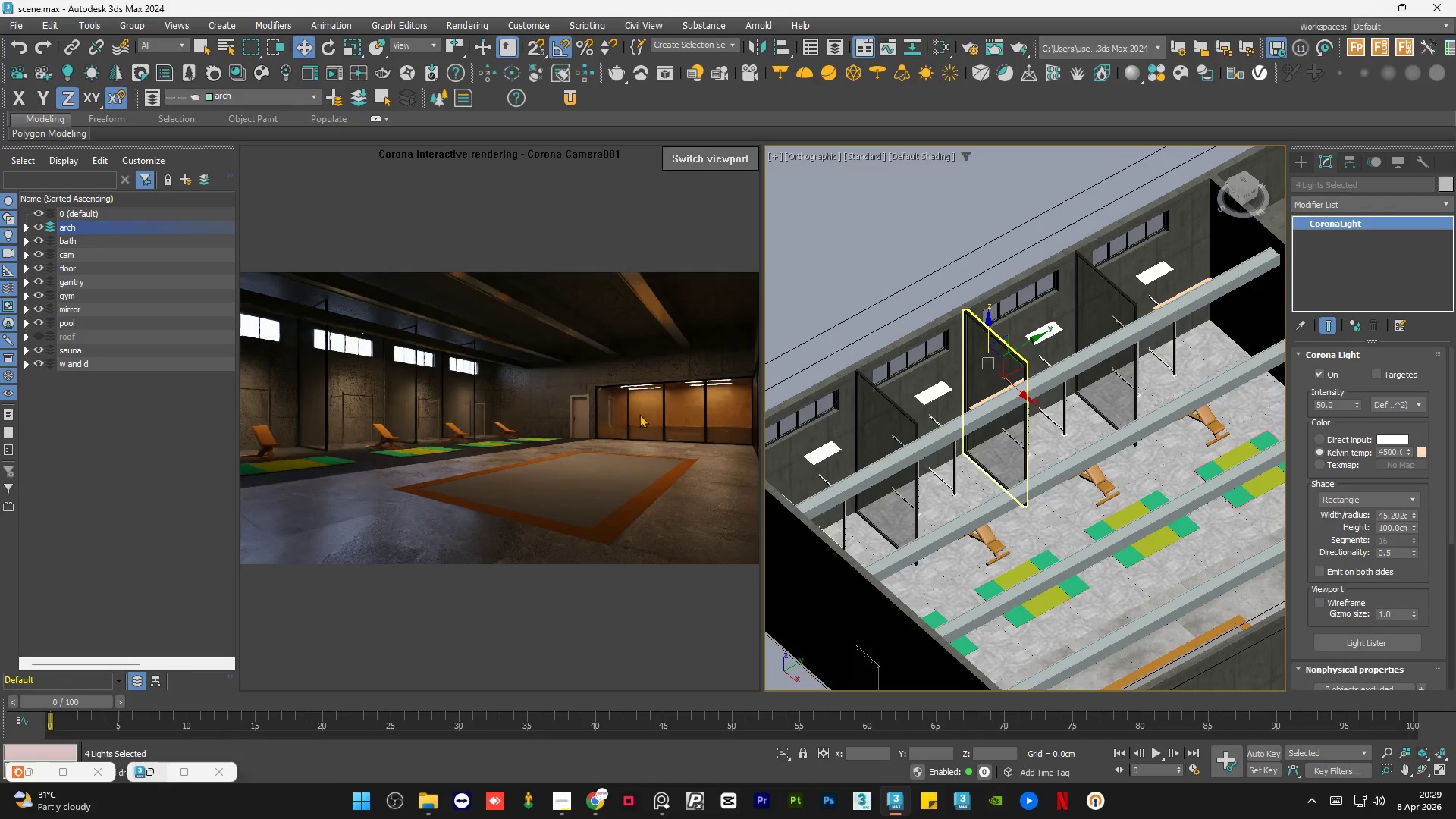 
wait(5.89)
 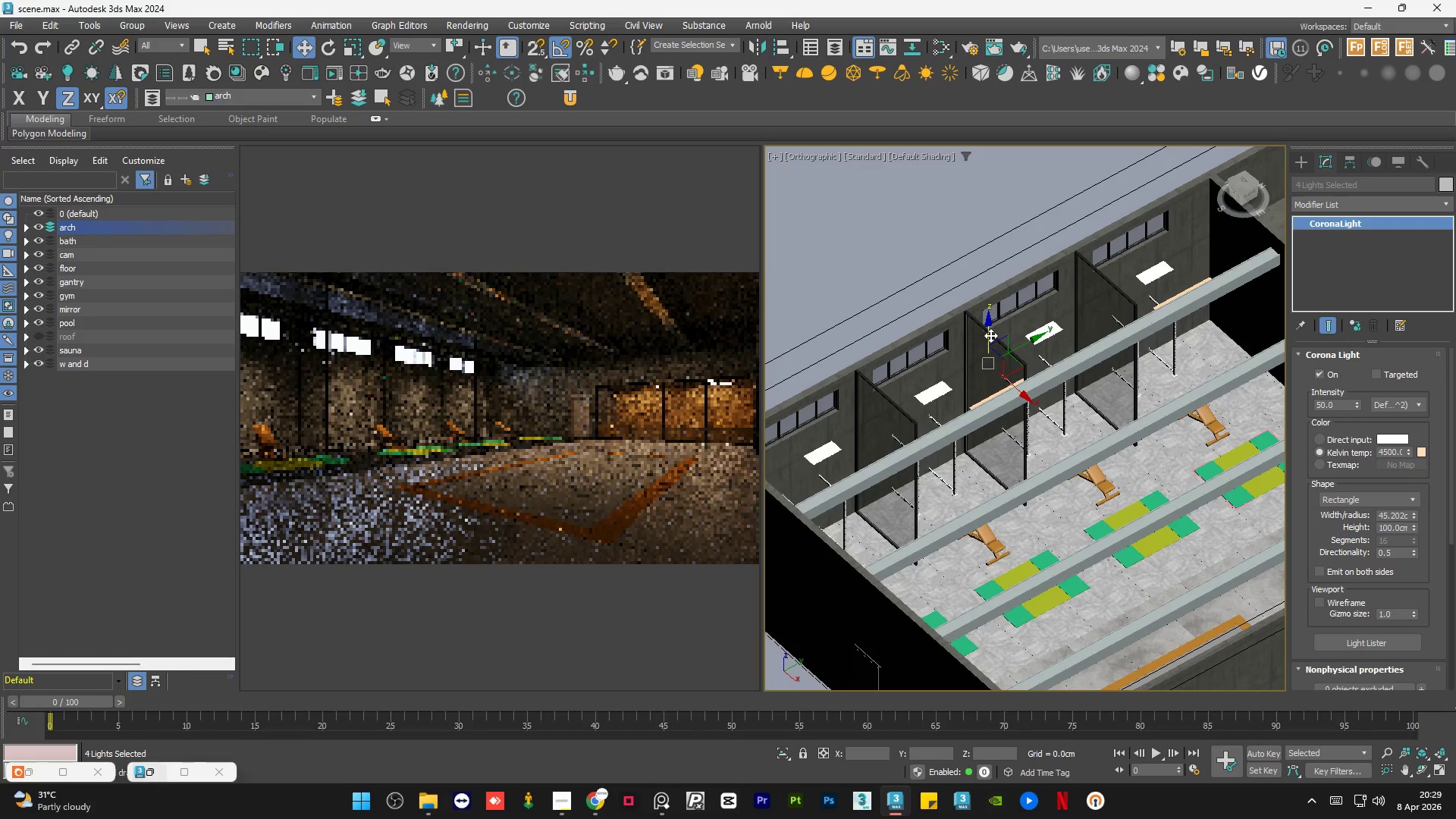 
left_click([846, 272])
 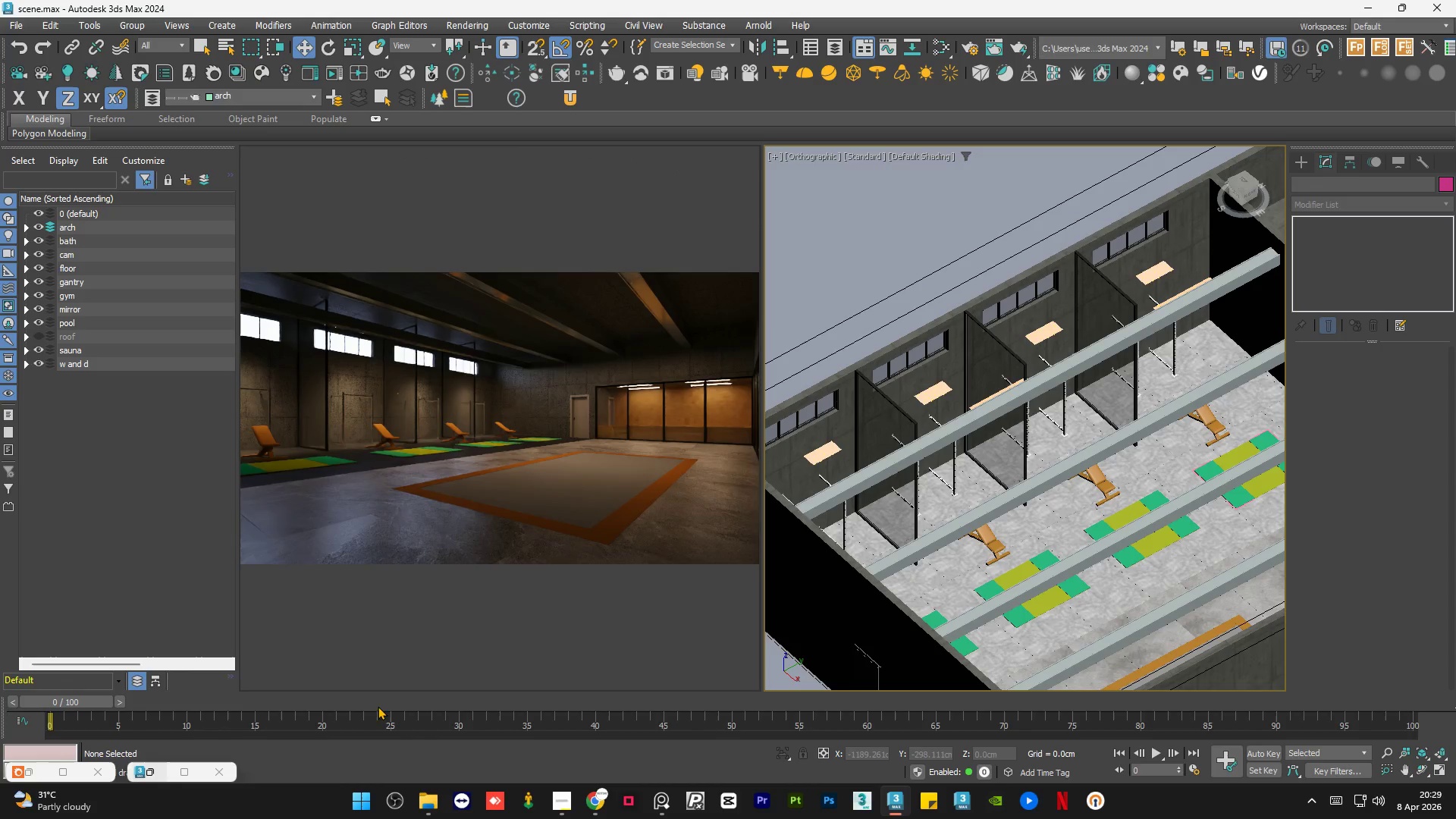 
left_click([152, 768])
 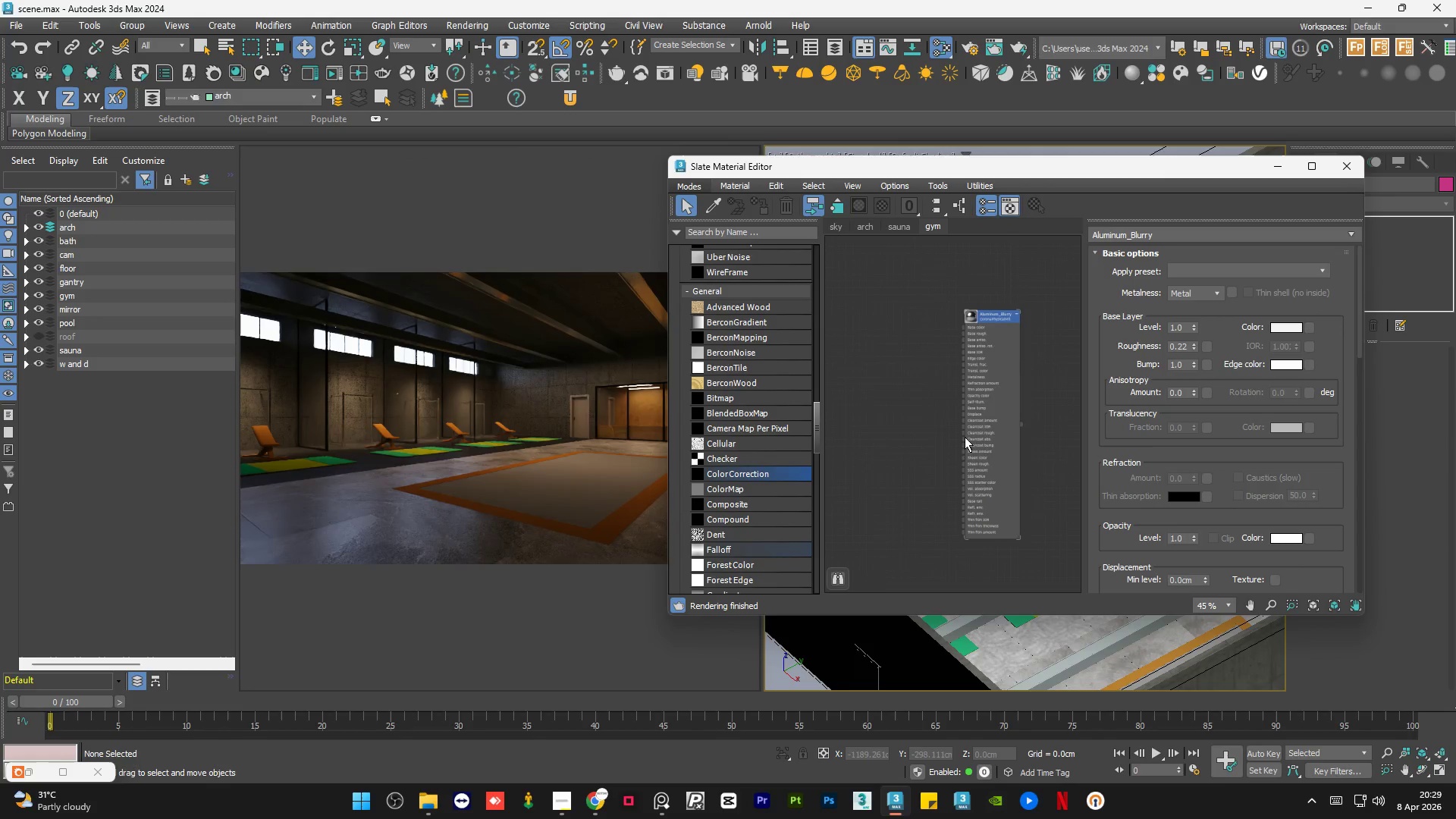 
scroll: coordinate [1055, 377], scroll_direction: down, amount: 1.0
 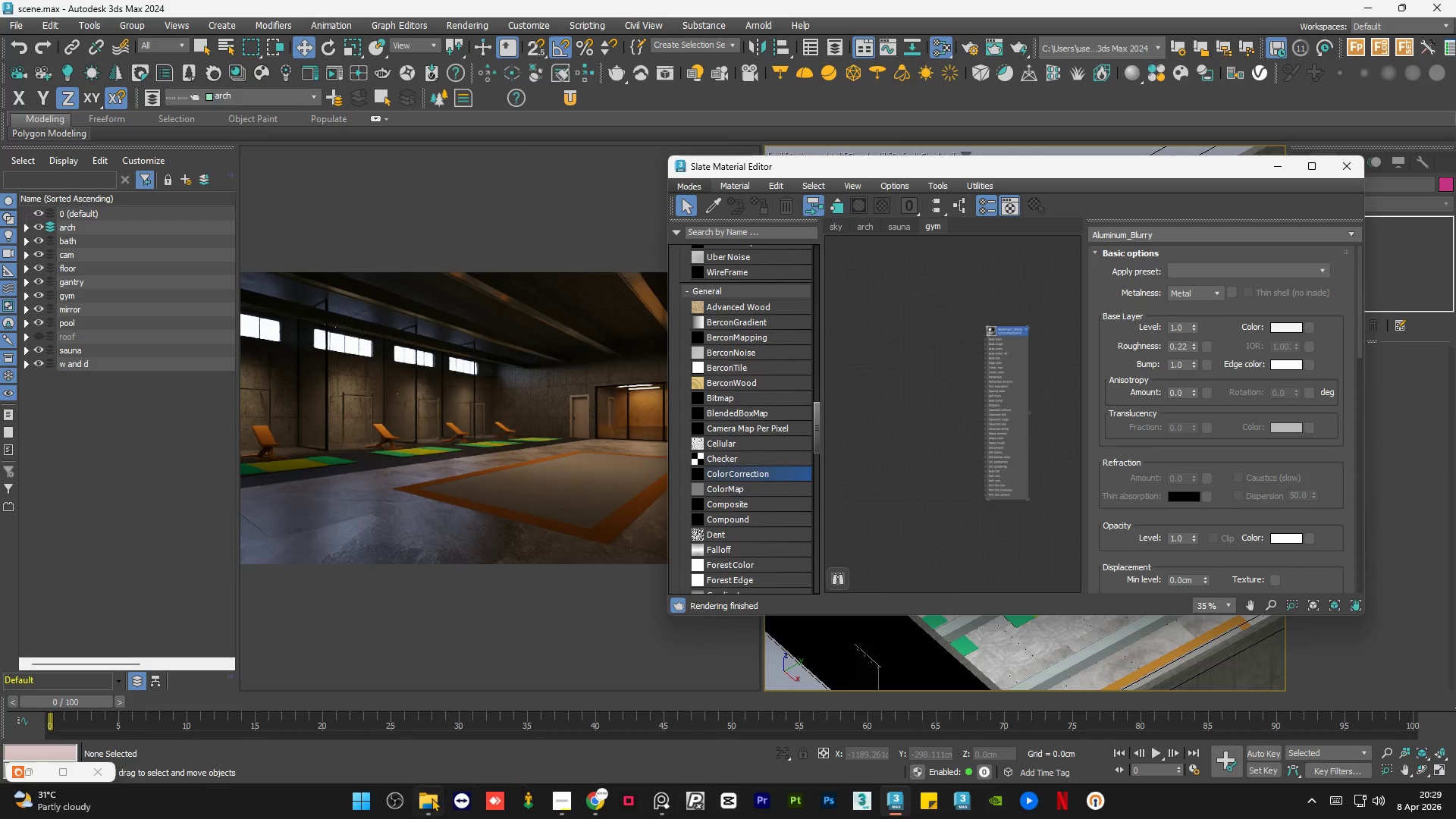 
left_click([422, 806])
 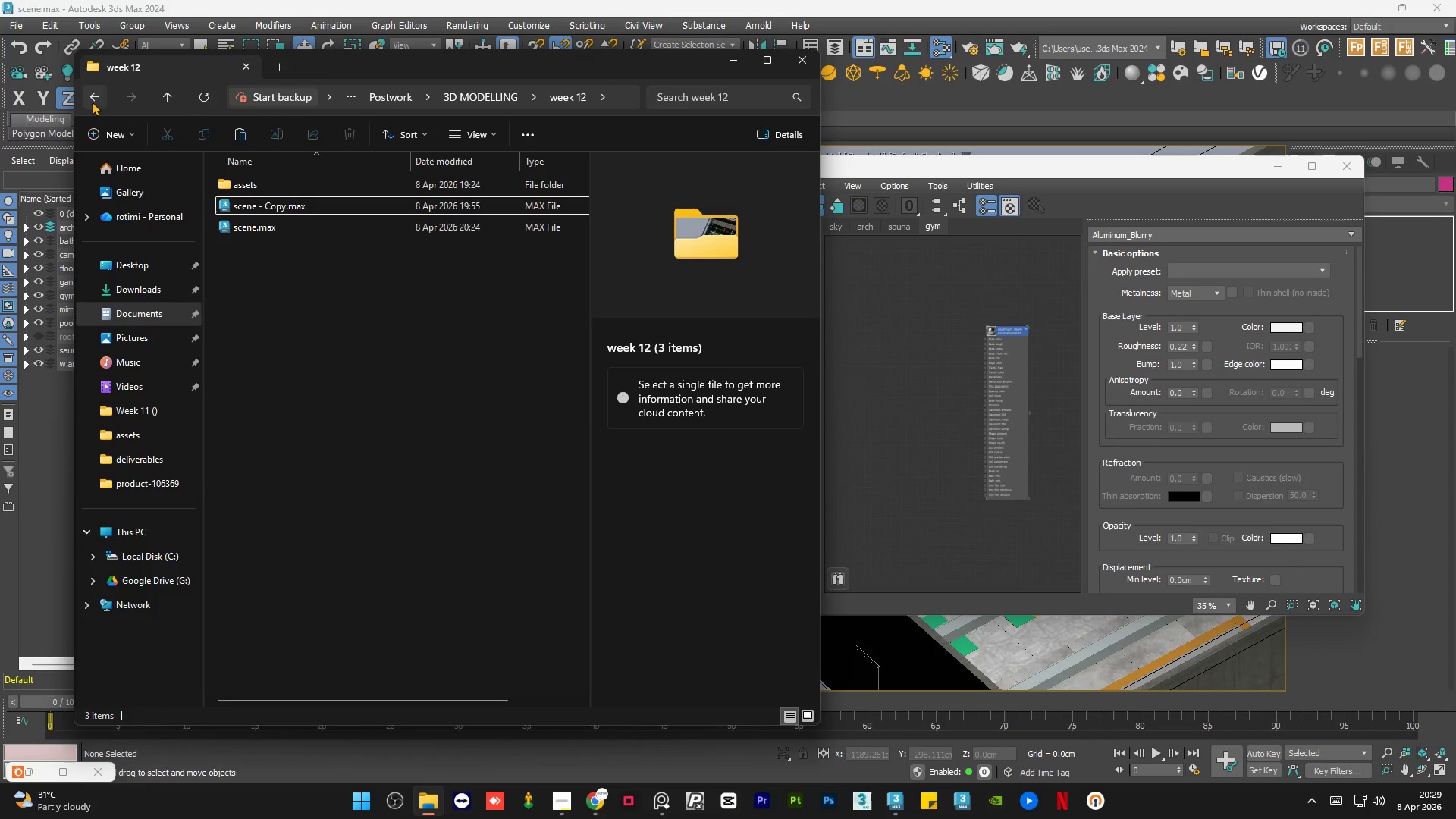 
double_click([92, 101])
 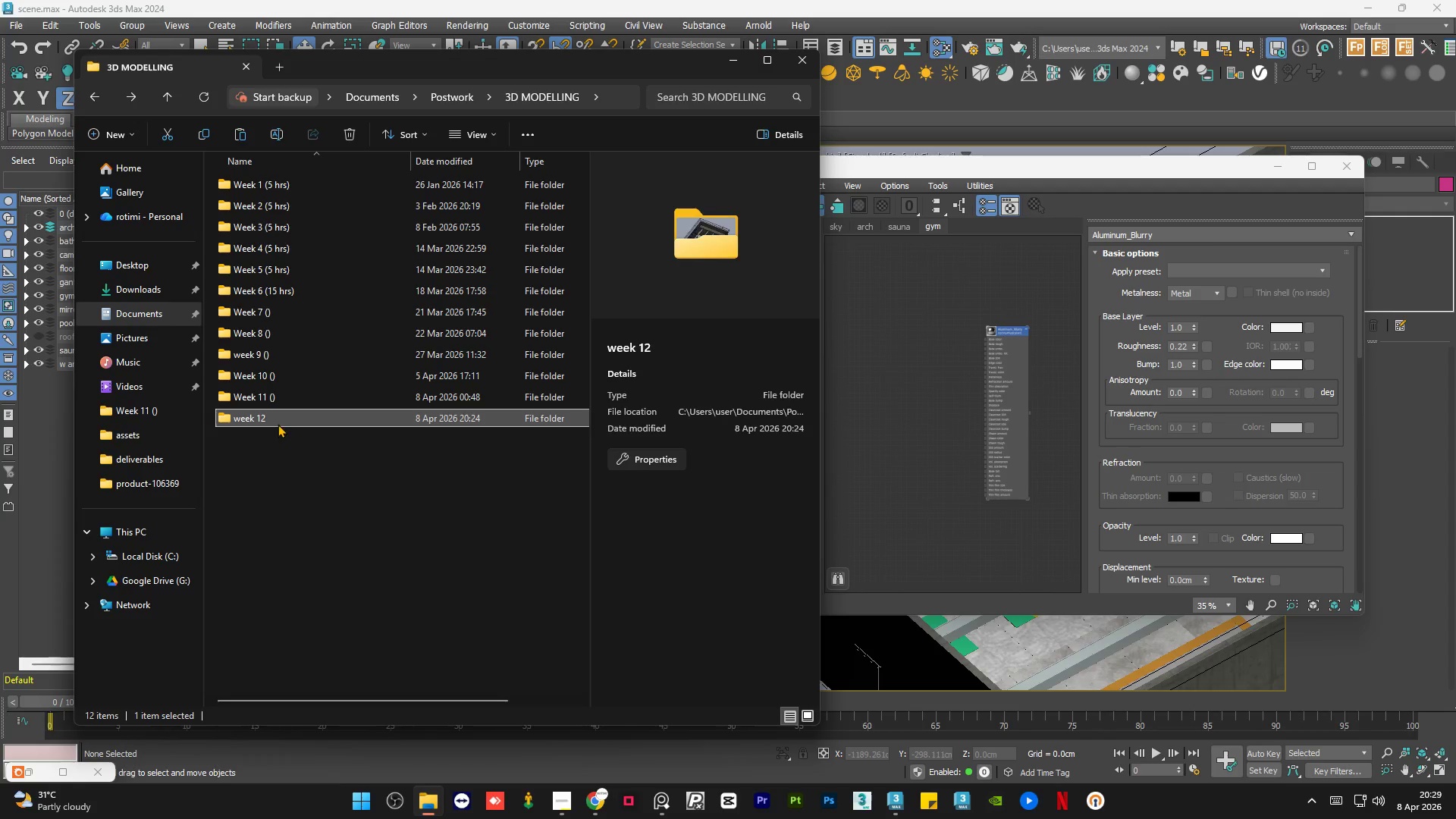 
double_click([281, 401])
 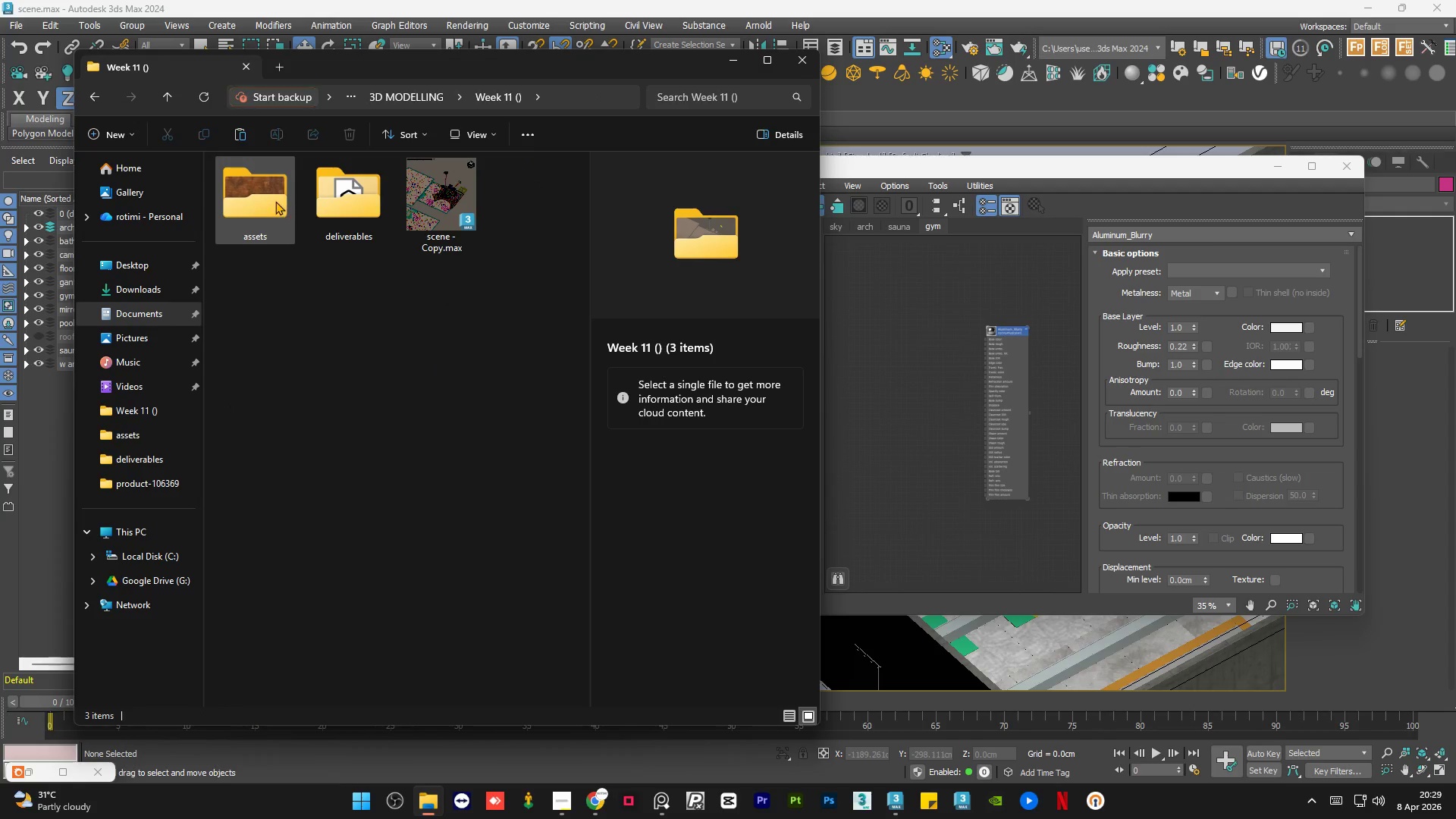 
double_click([275, 201])
 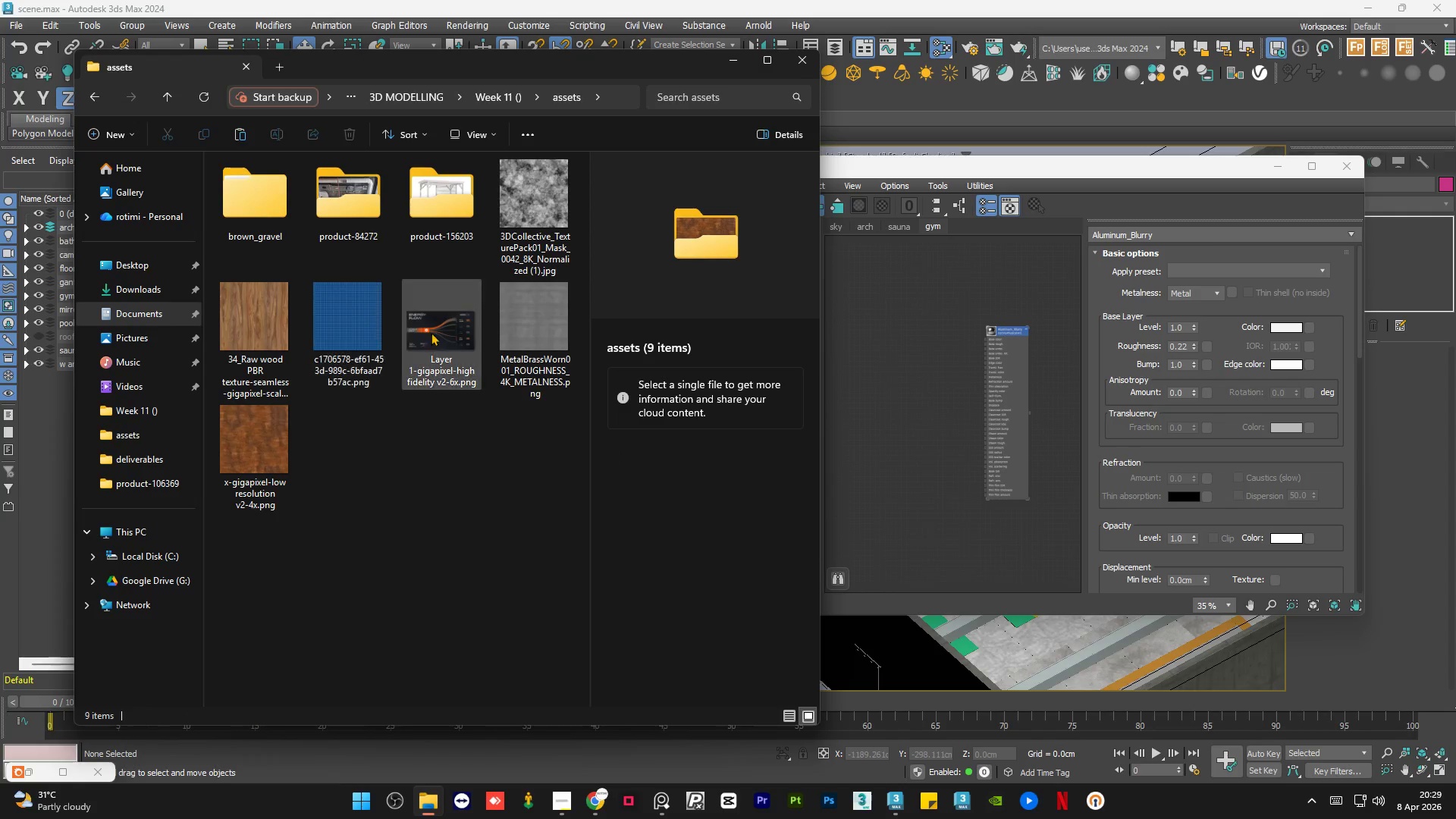 
left_click([513, 301])
 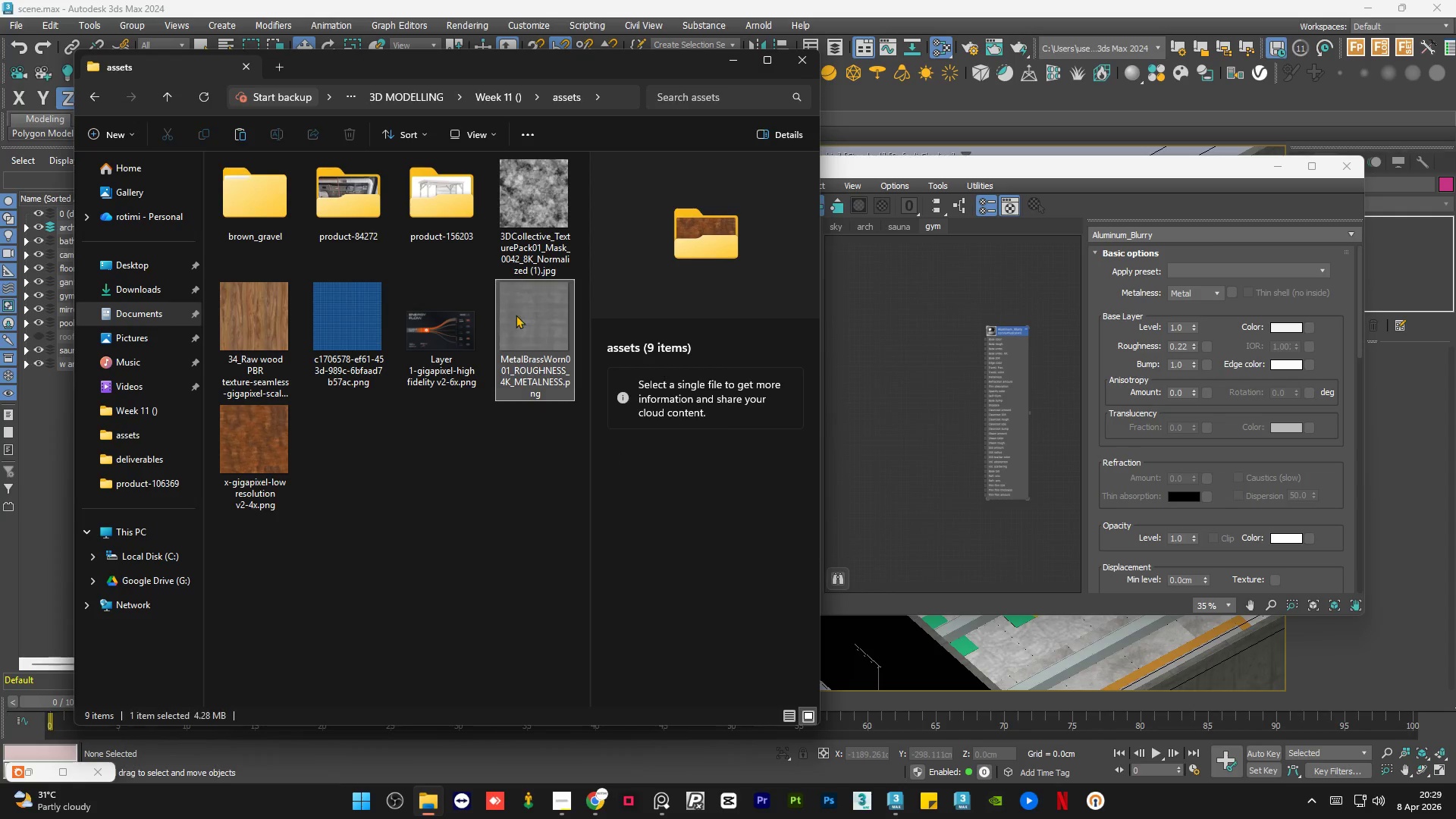 
mouse_move([510, 334])
 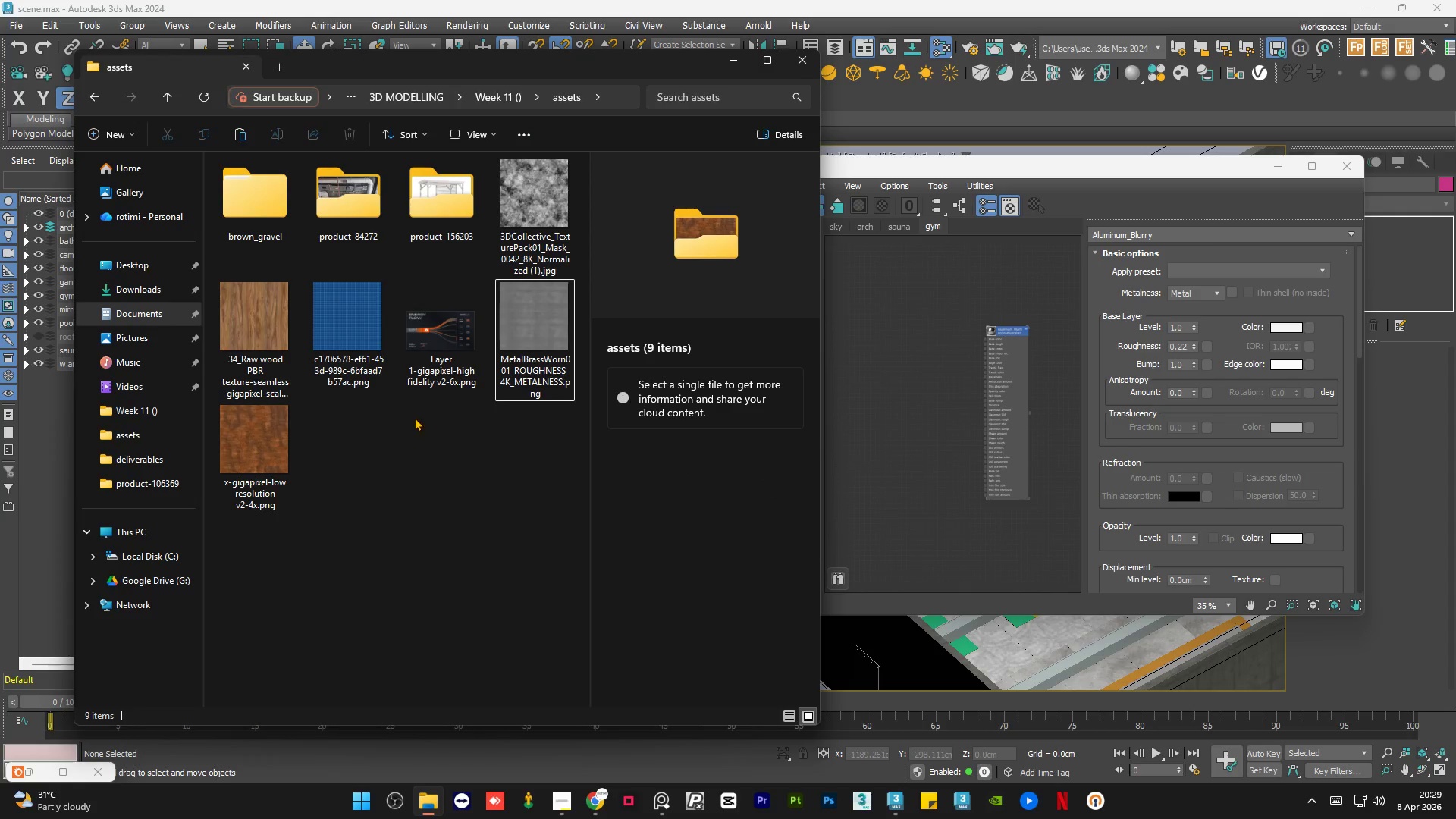 
left_click([150, 261])
 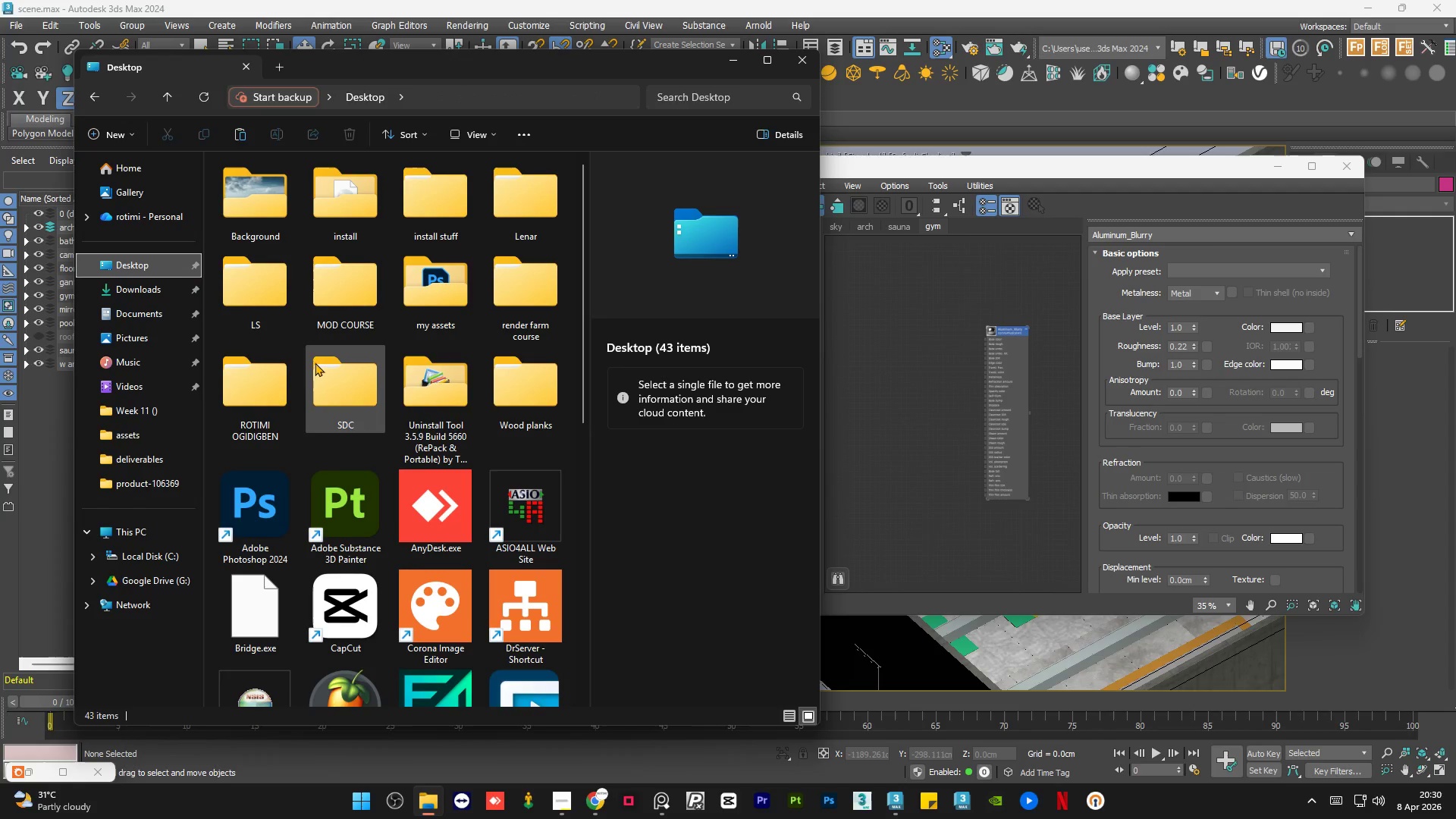 
double_click([268, 383])
 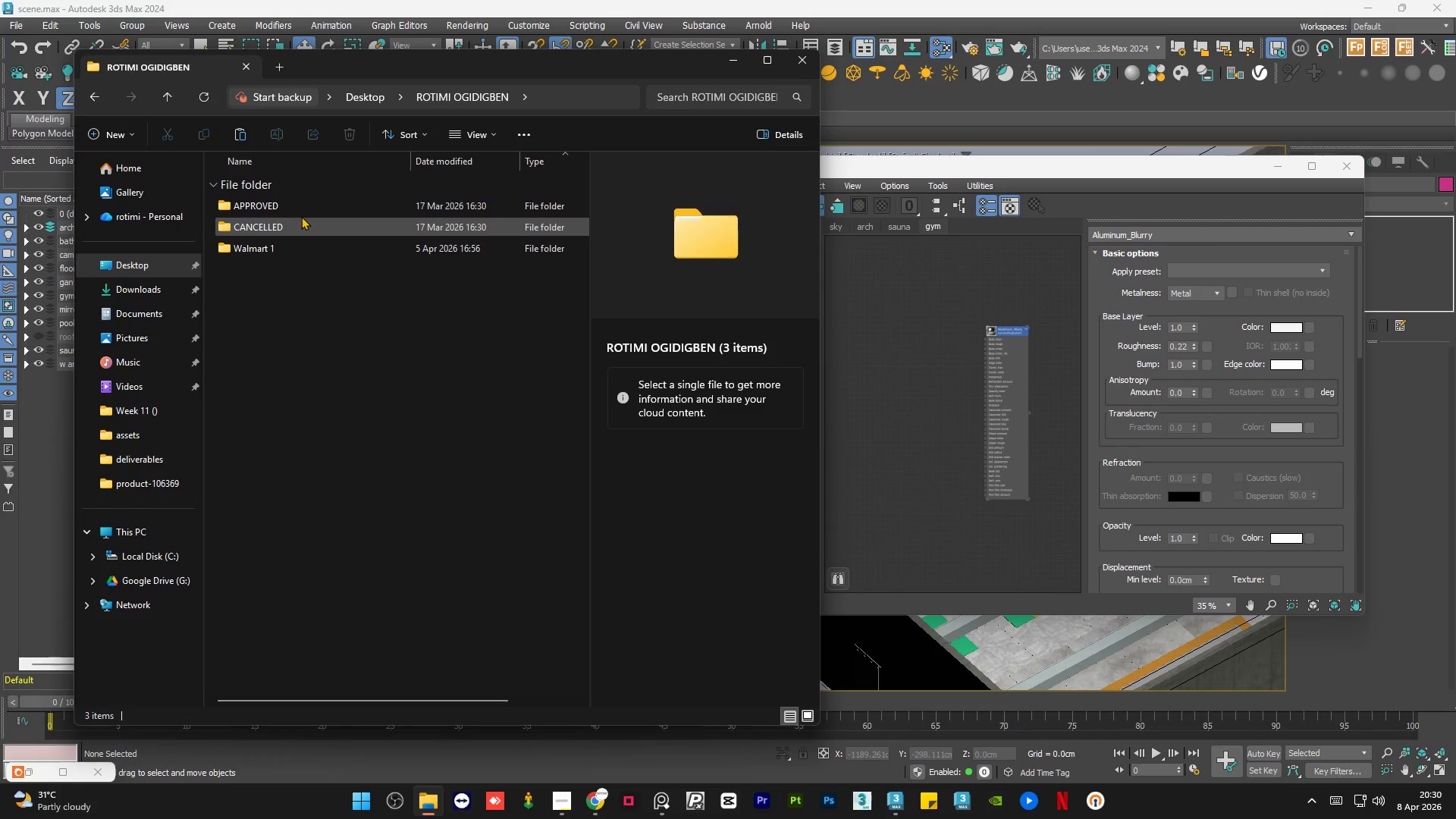 
double_click([311, 201])
 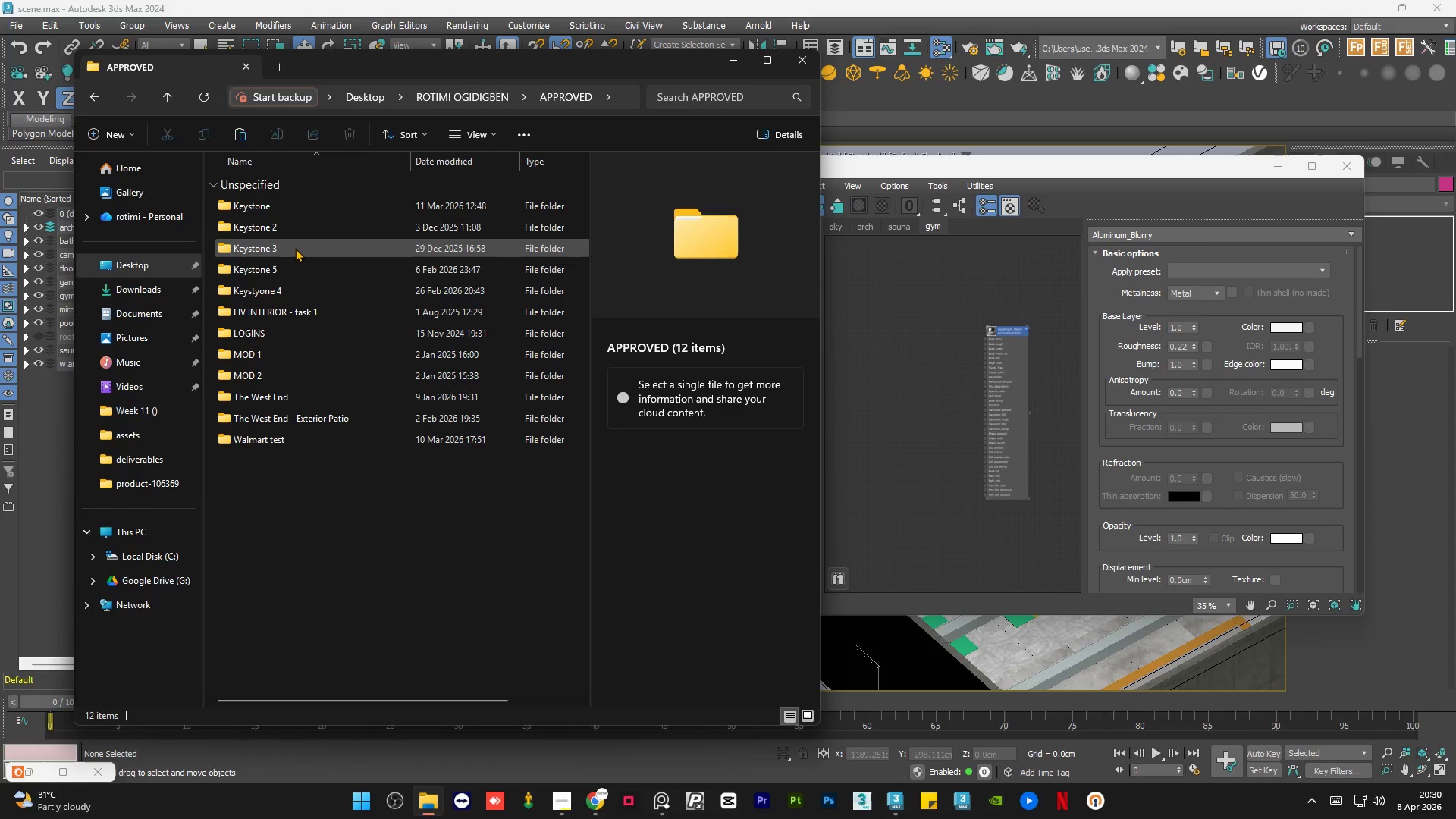 
double_click([295, 248])
 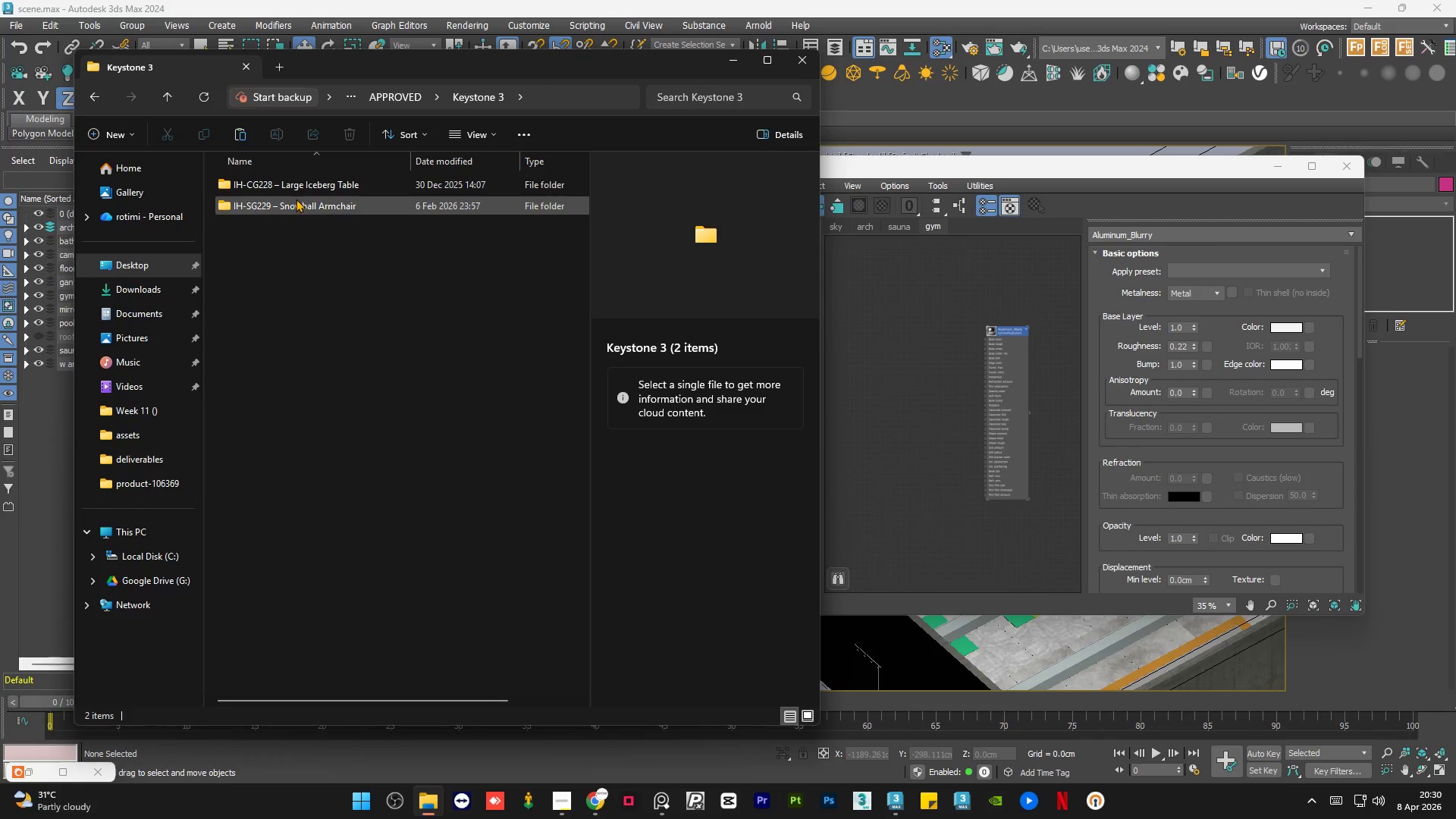 
double_click([296, 199])
 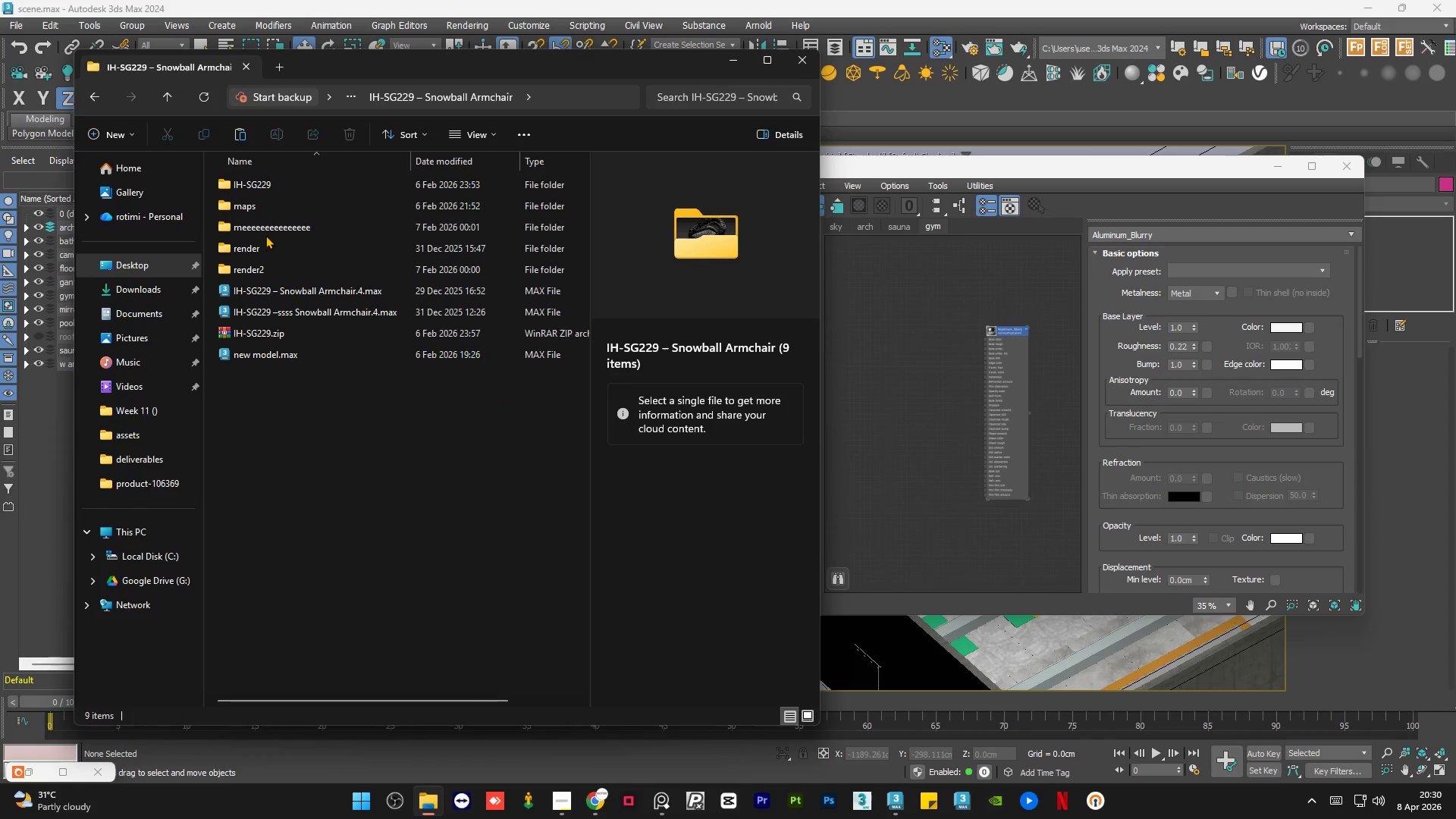 
double_click([278, 211])
 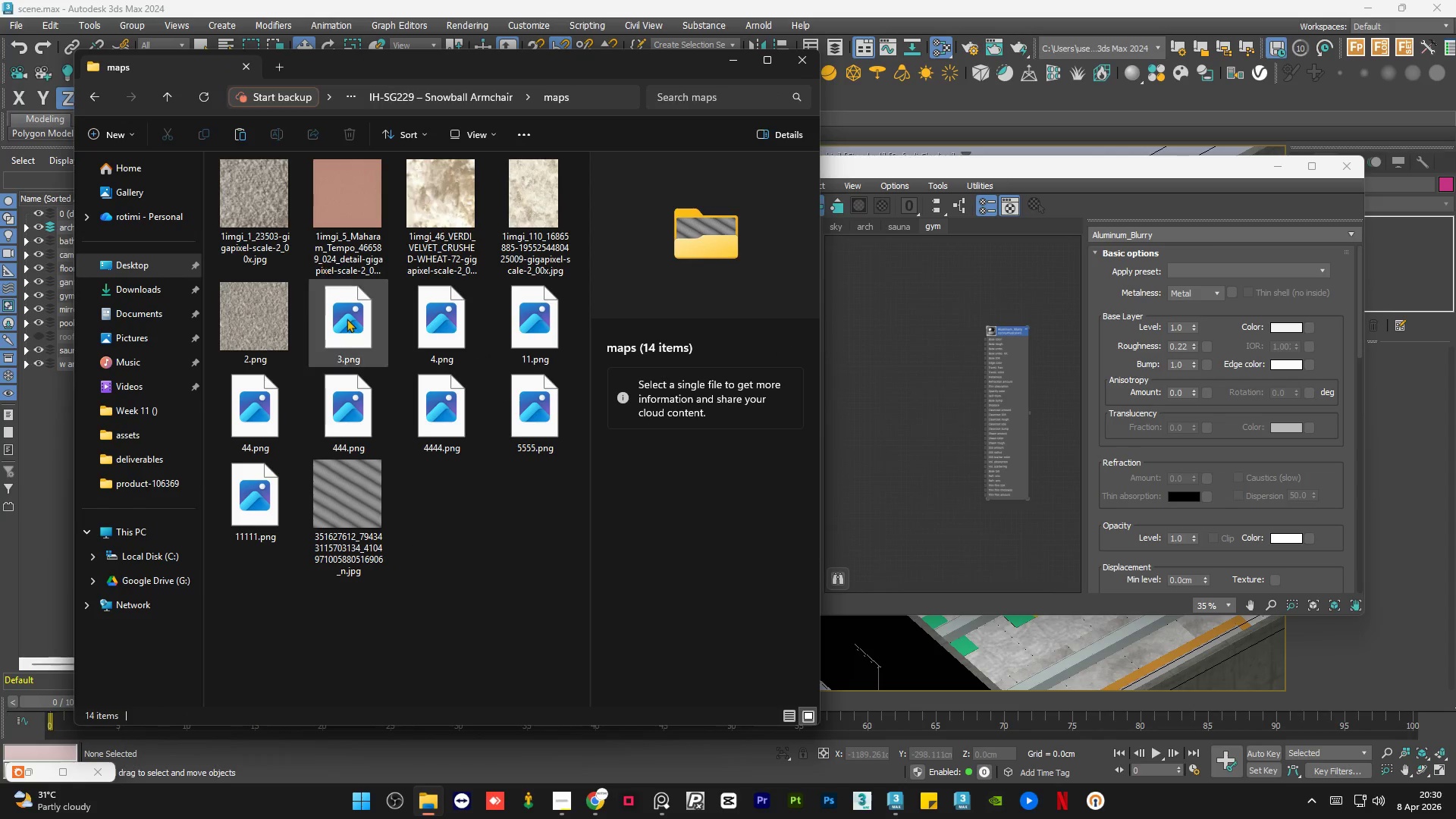 
left_click([430, 501])
 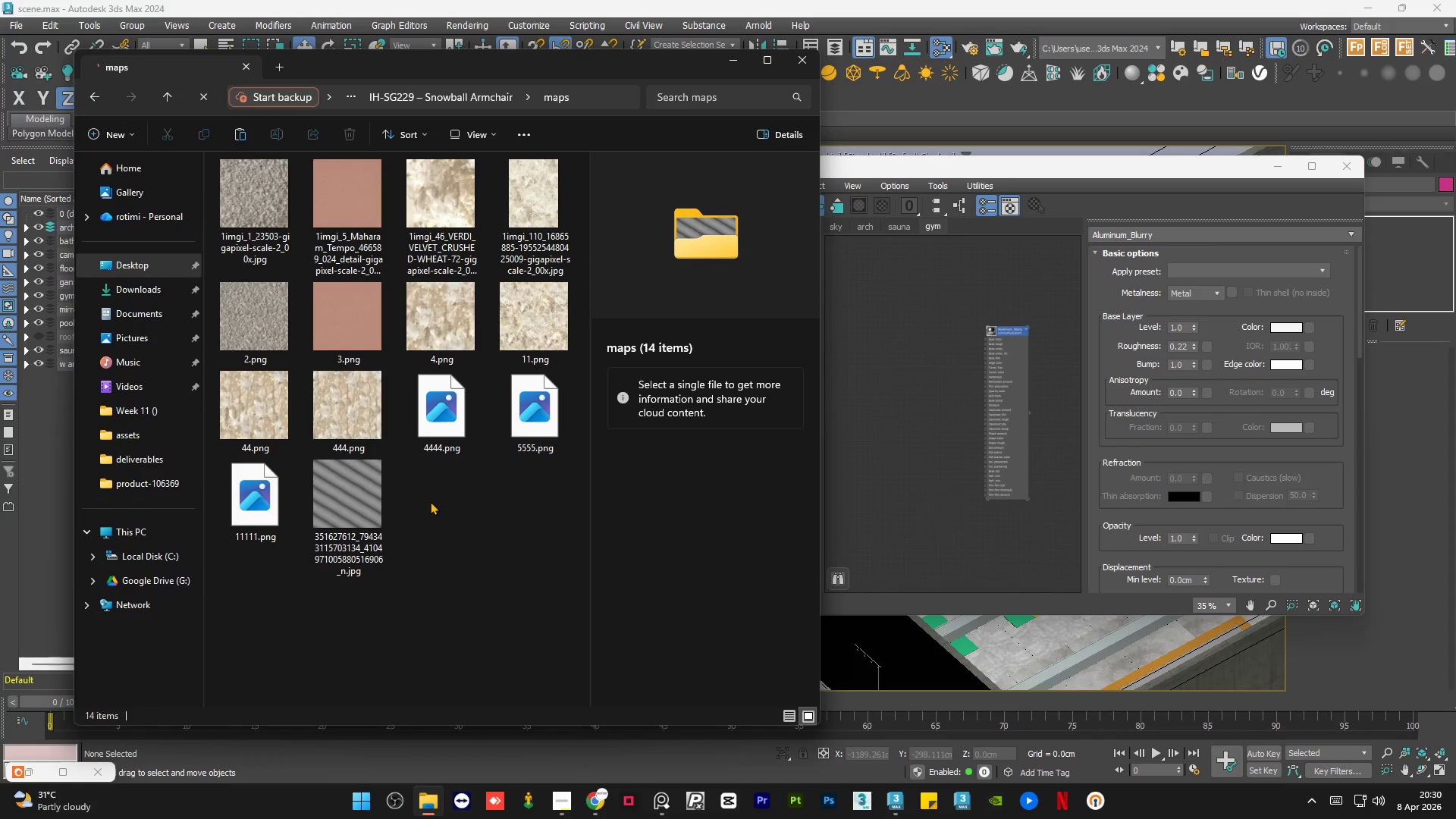 
key(Backspace)
 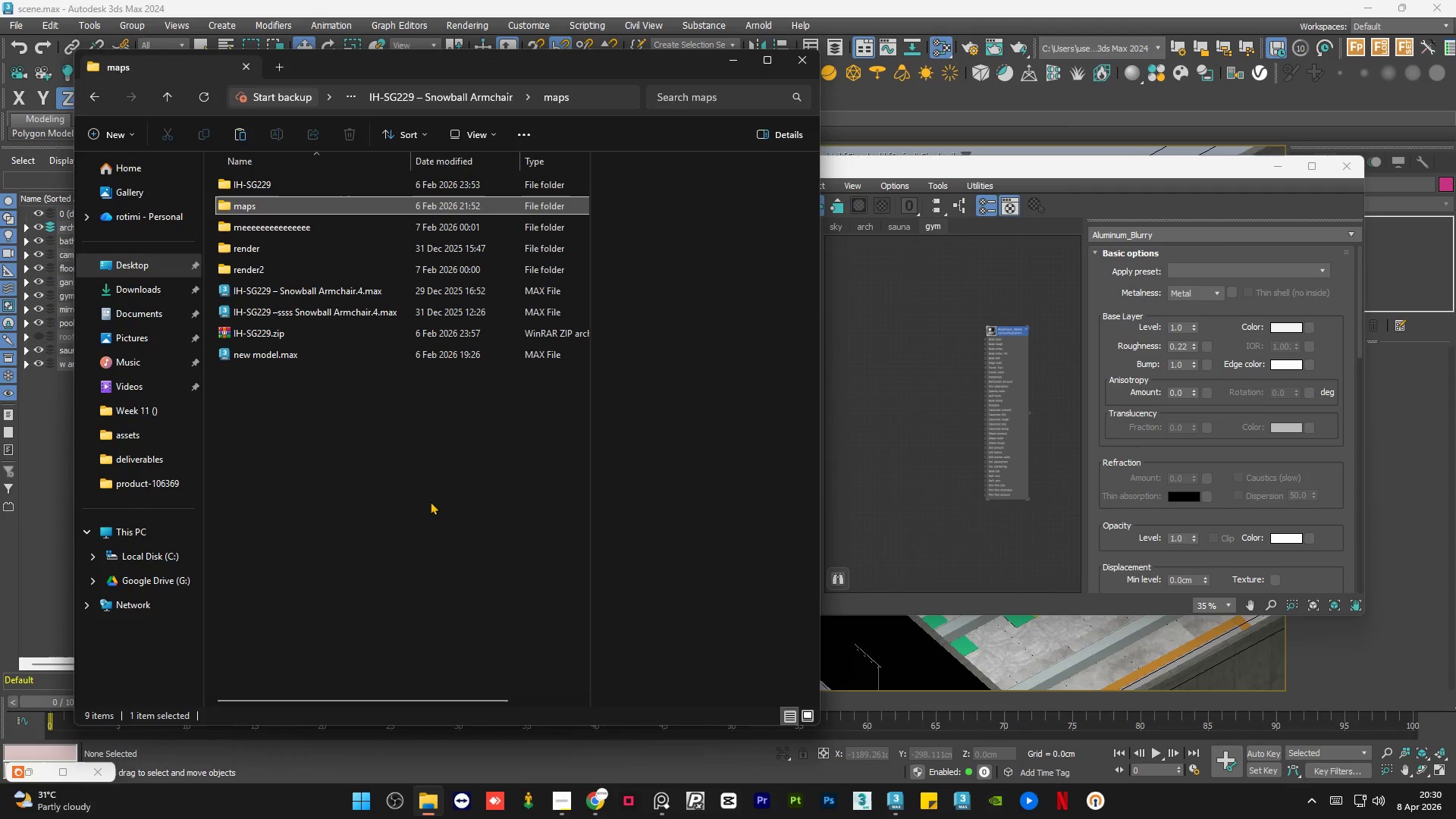 
key(Backspace)
 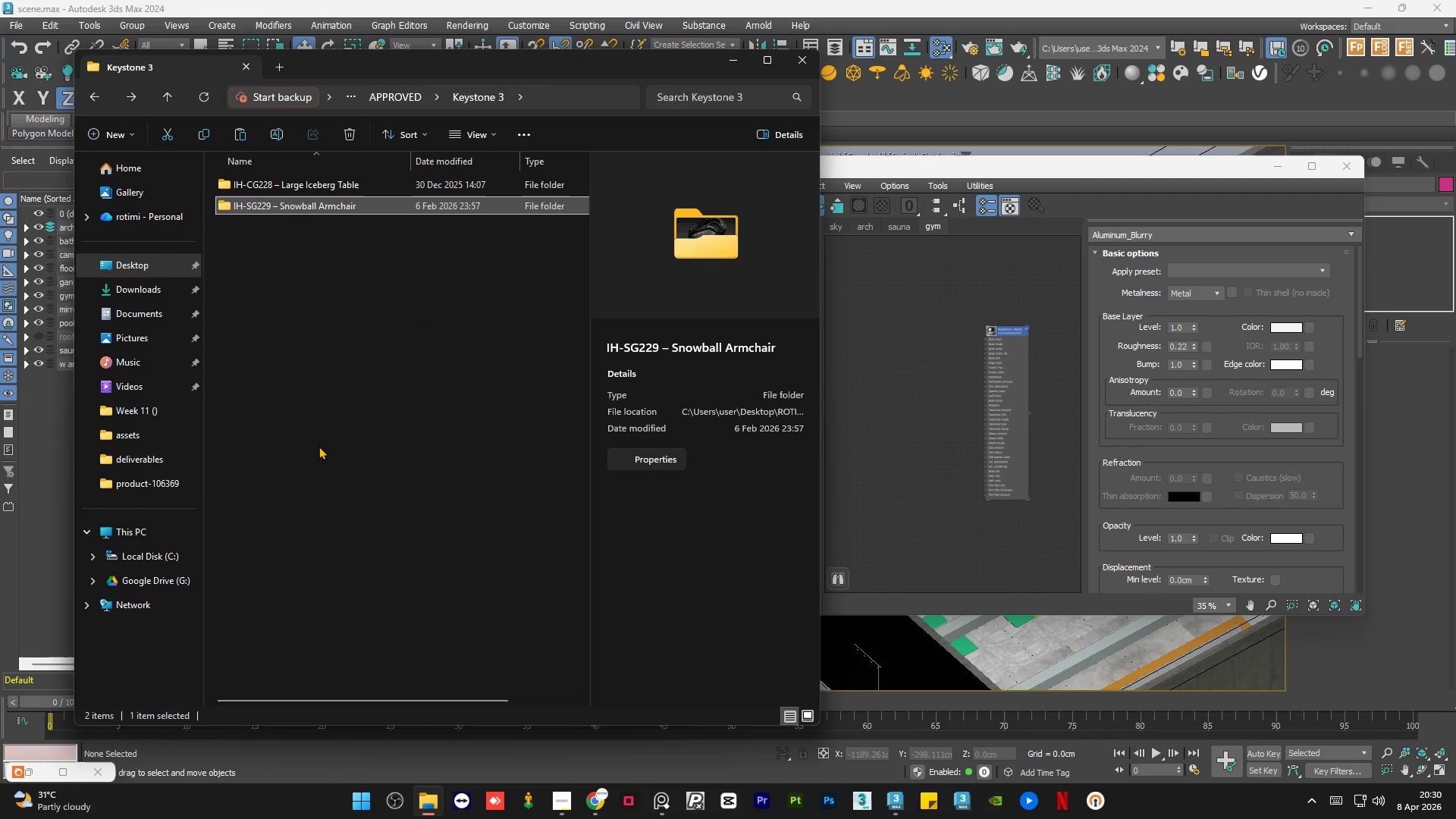 
key(Backspace)
 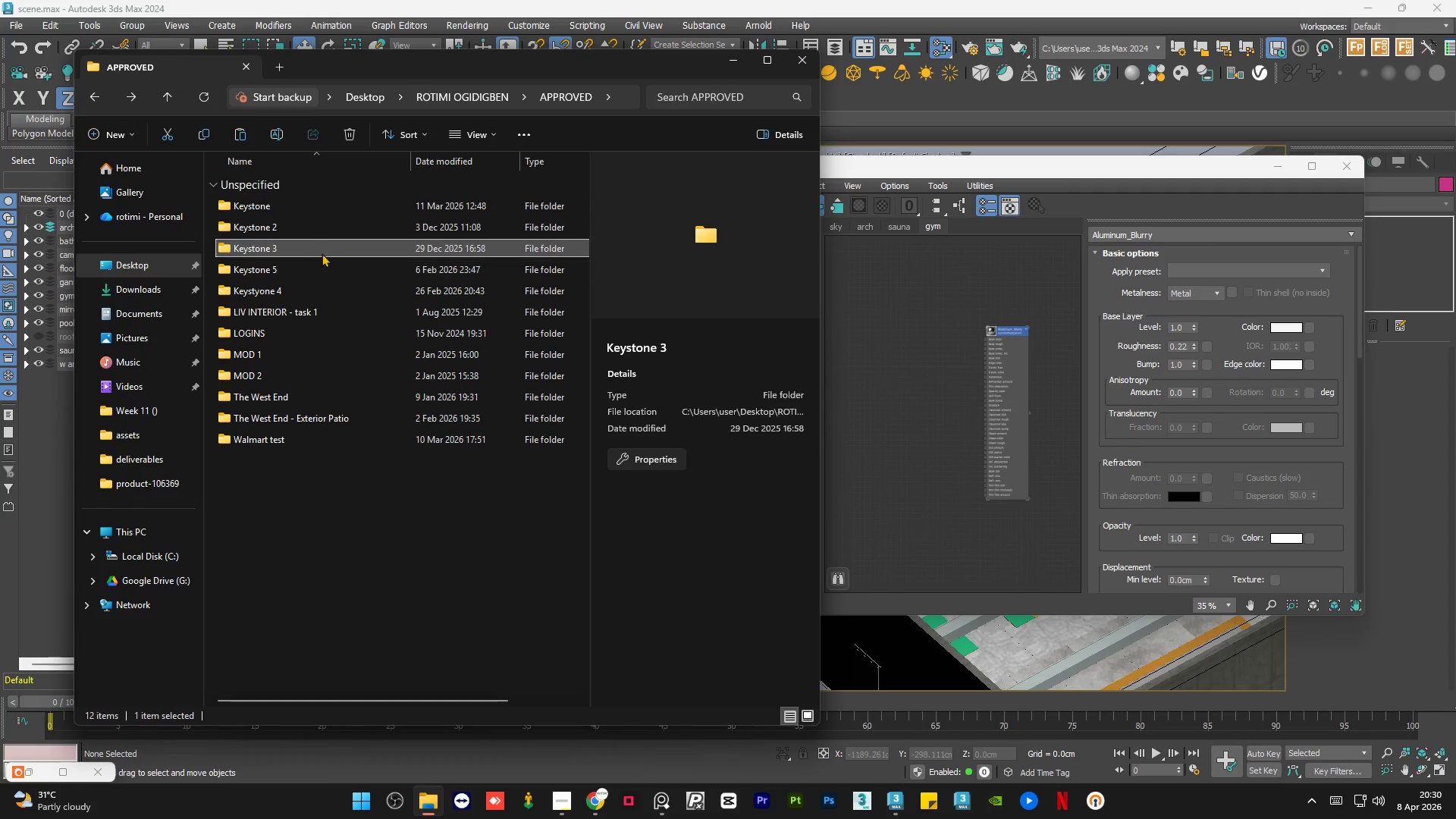 
double_click([322, 249])
 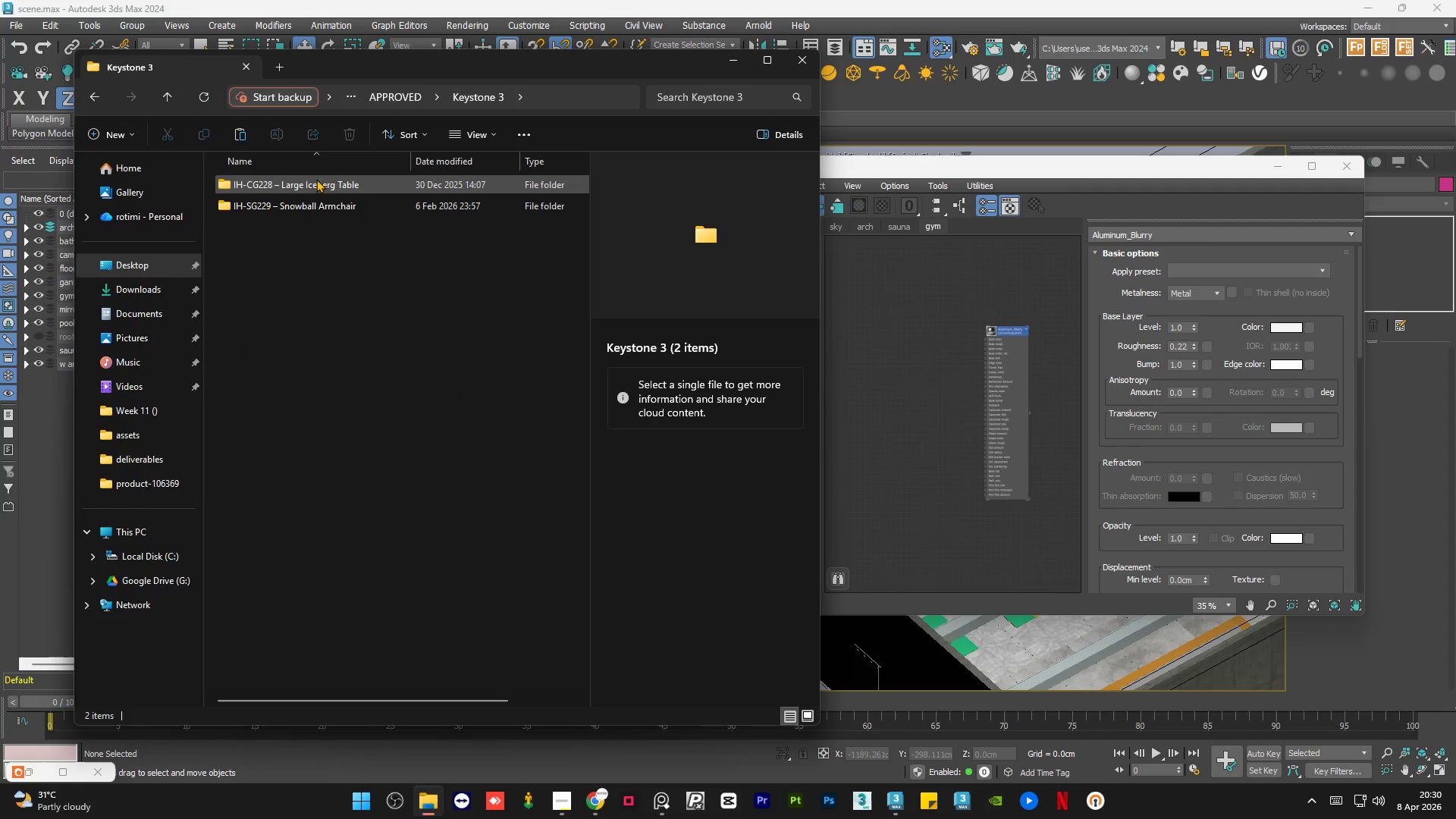 
double_click([316, 177])
 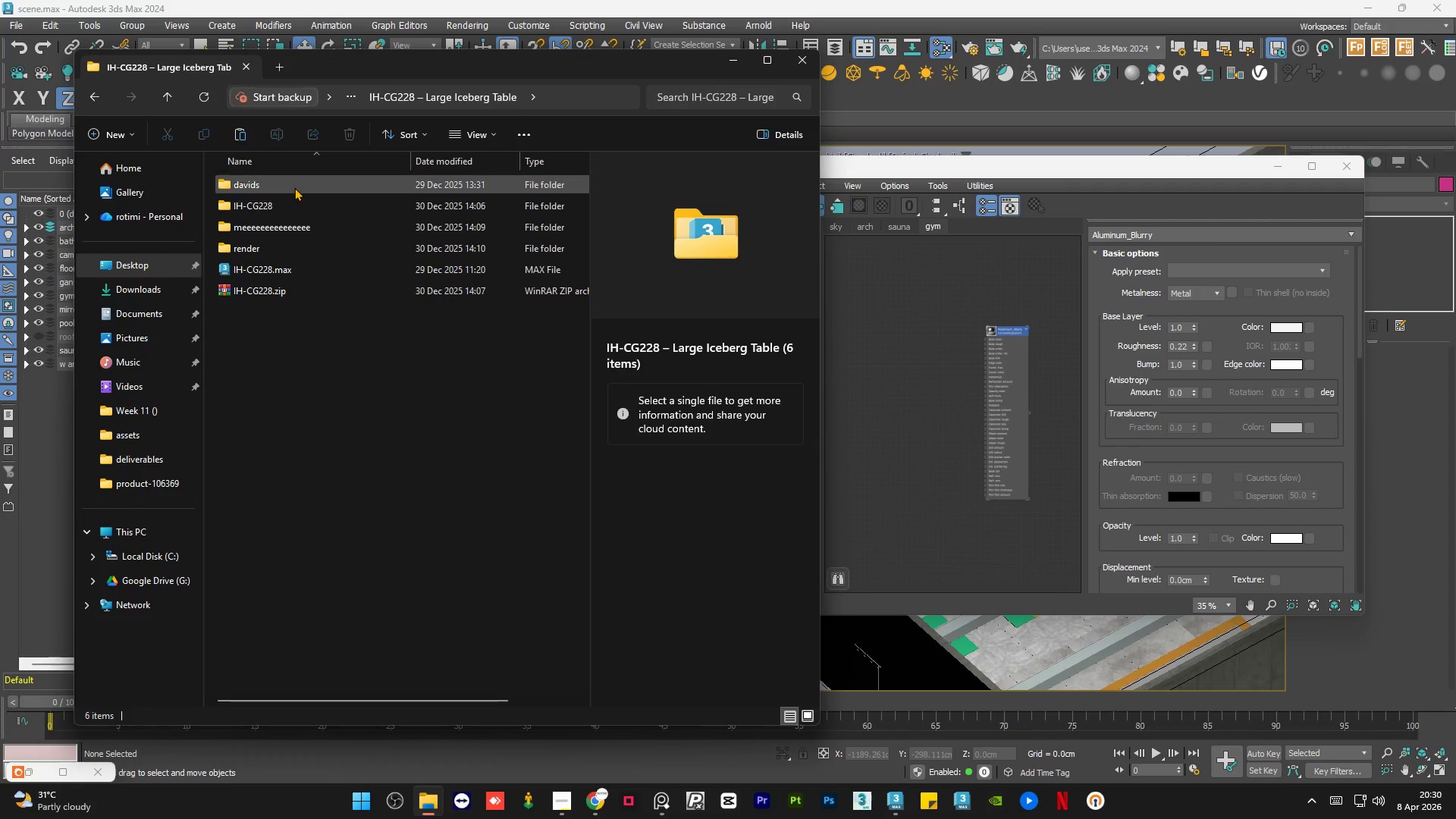 
double_click([294, 187])
 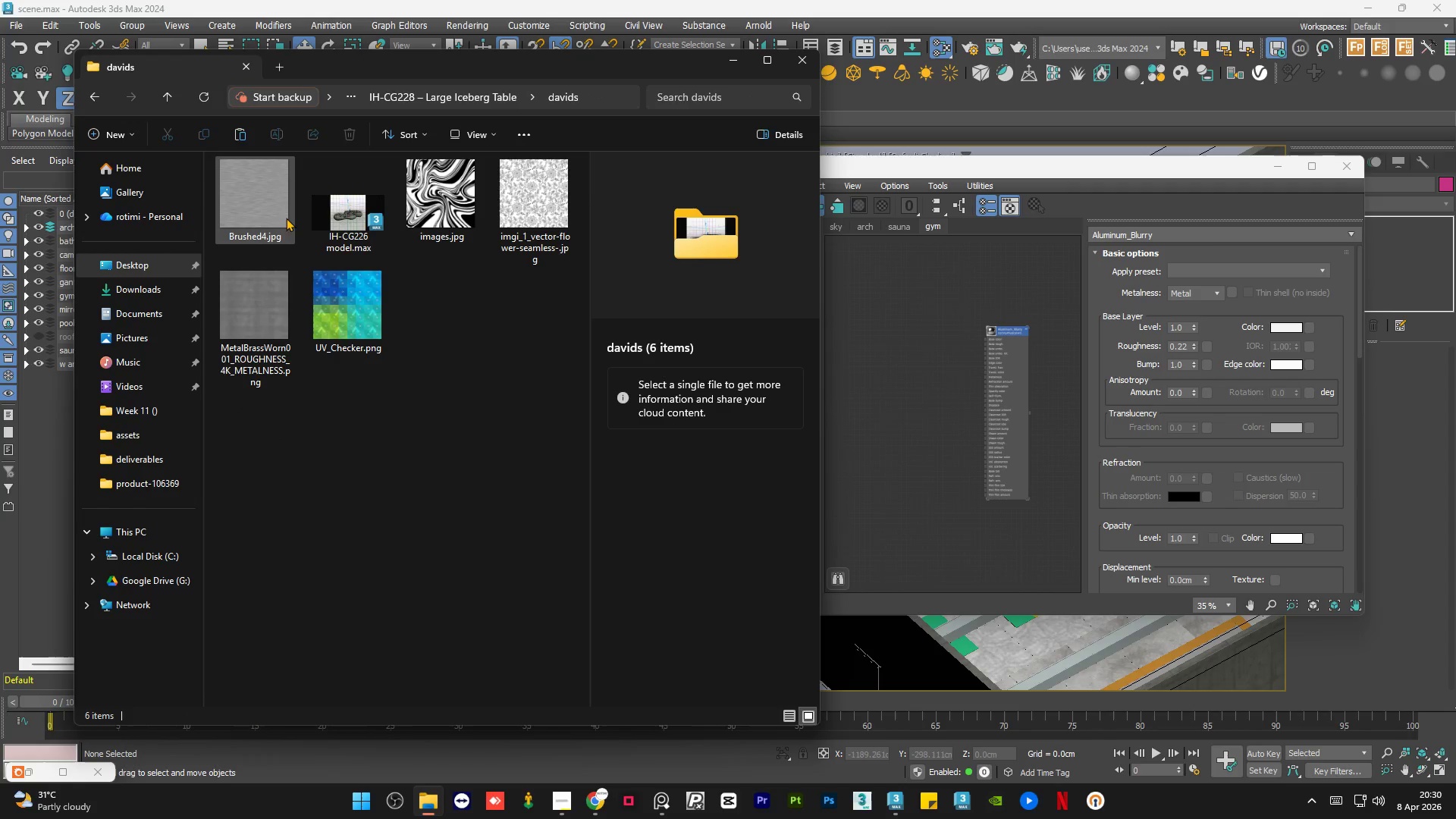 
left_click([271, 209])
 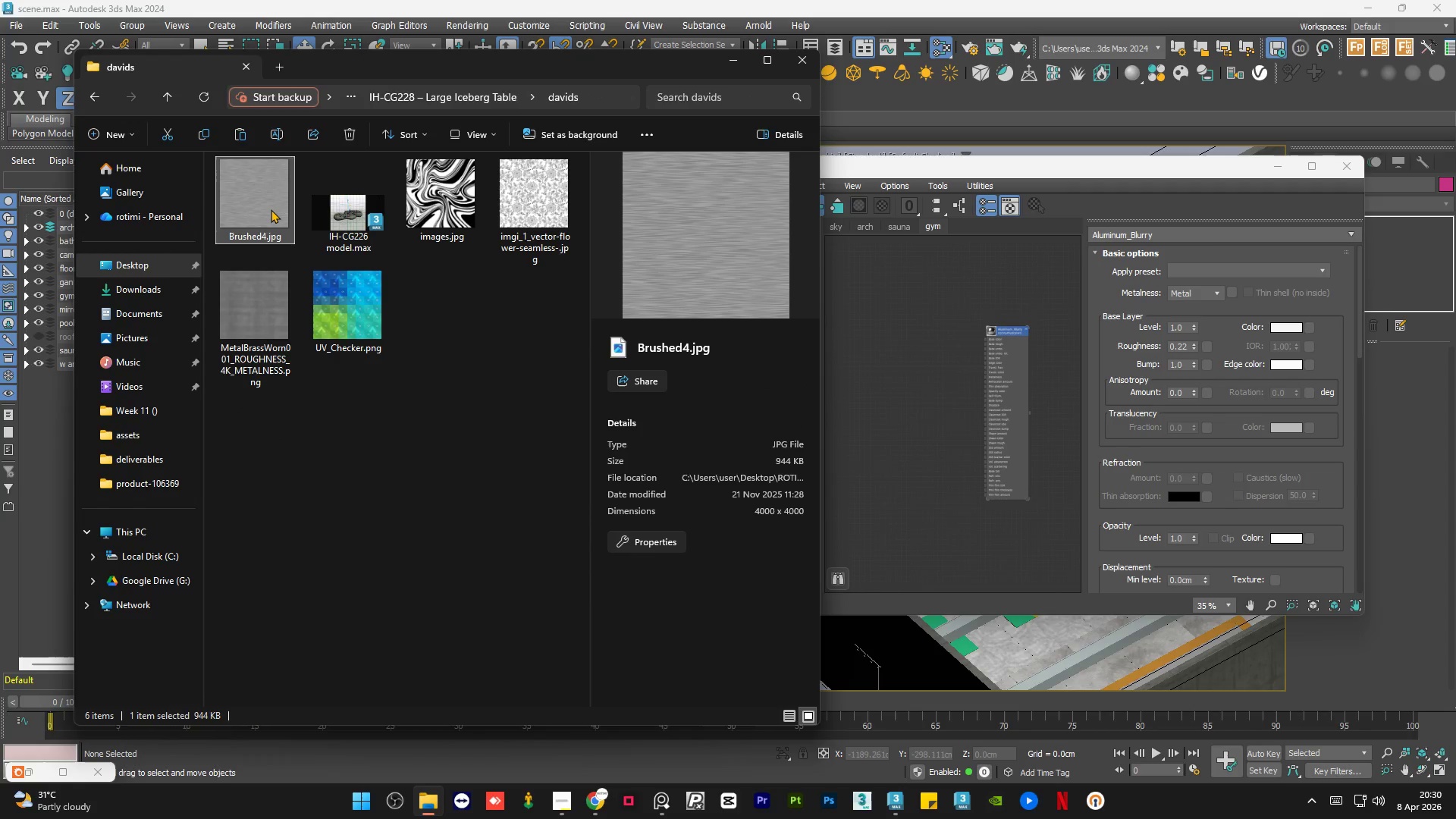 
key(Control+C)
 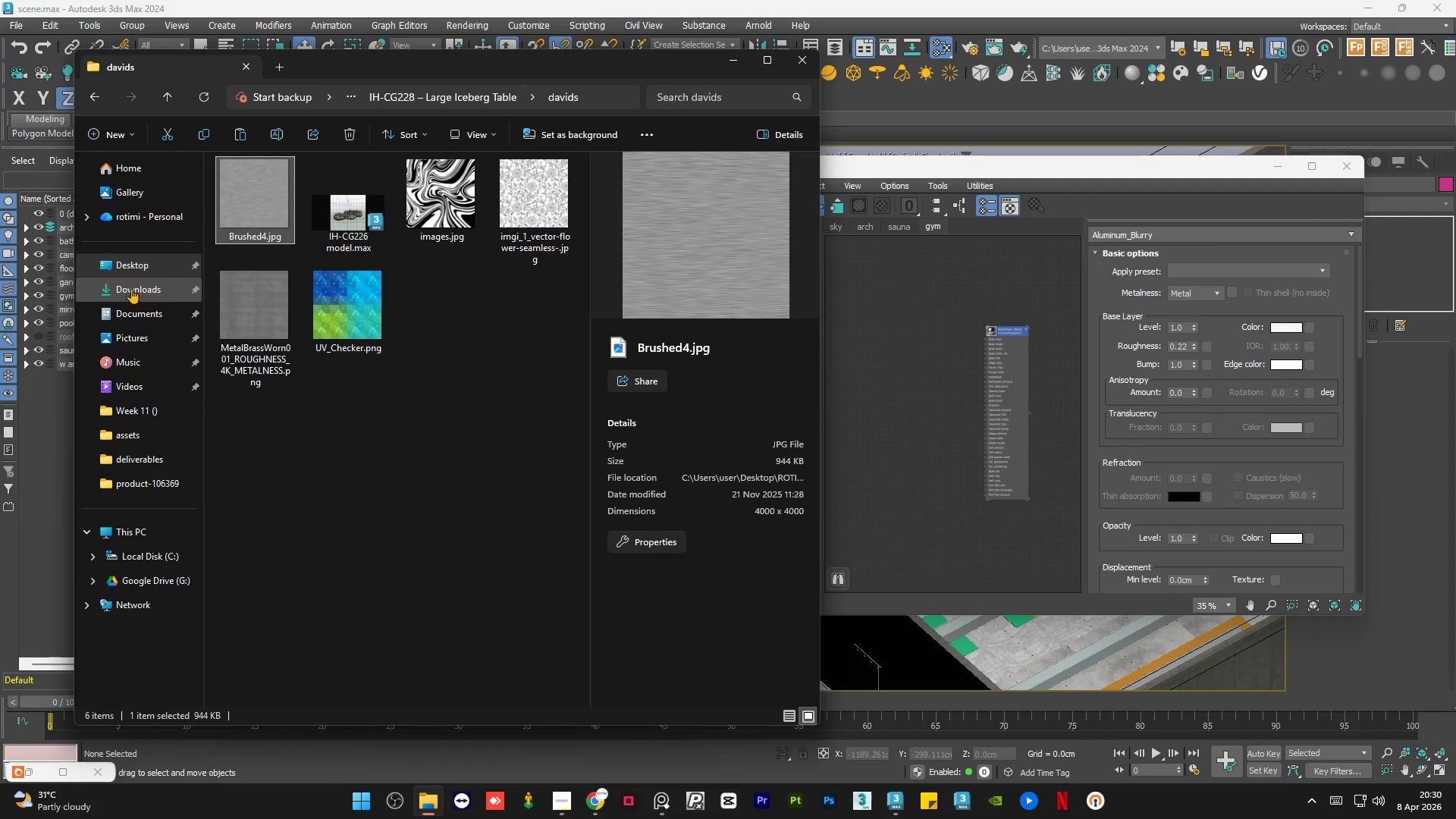 
left_click([130, 308])
 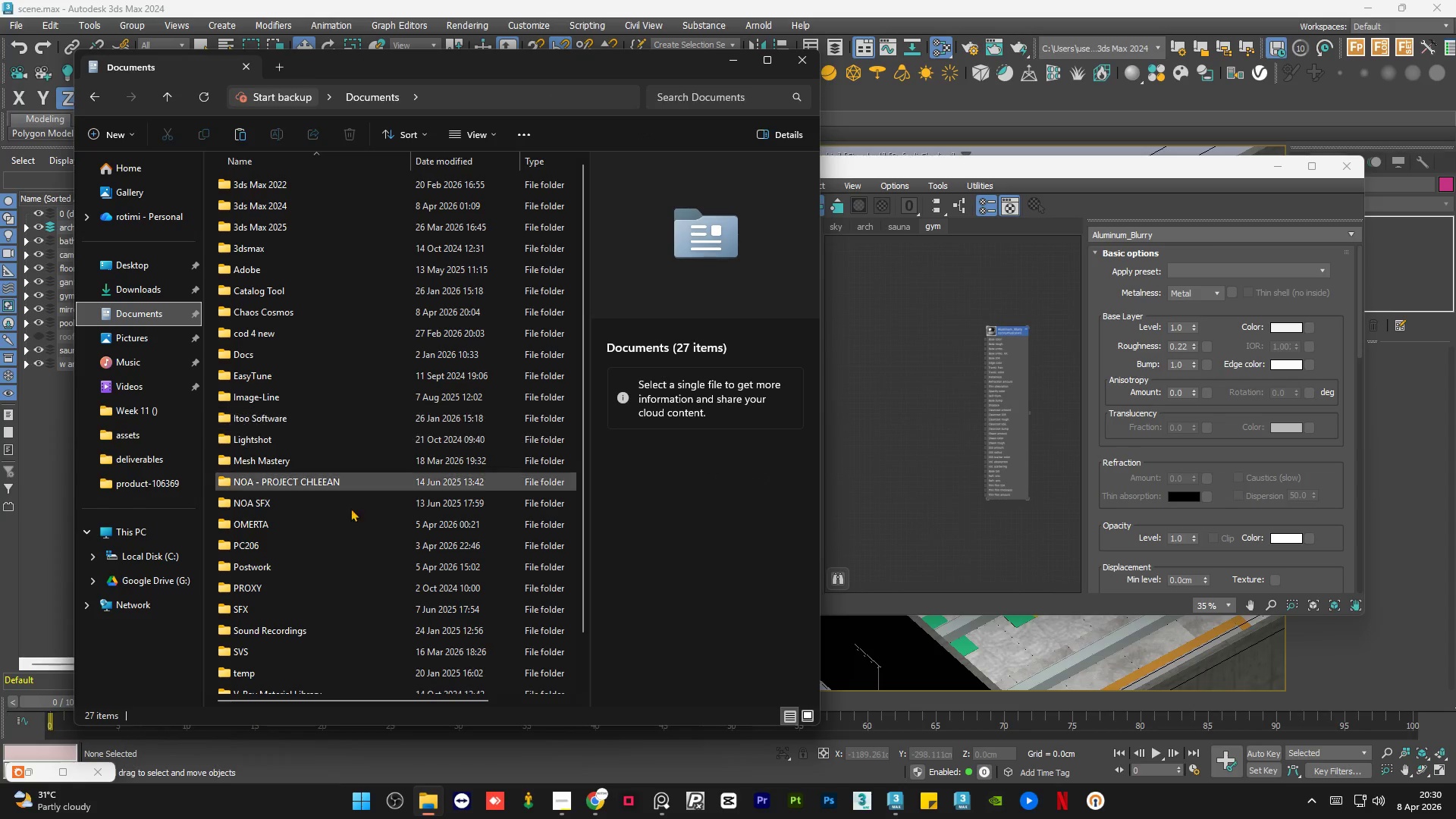 
scroll: coordinate [340, 531], scroll_direction: down, amount: 5.0
 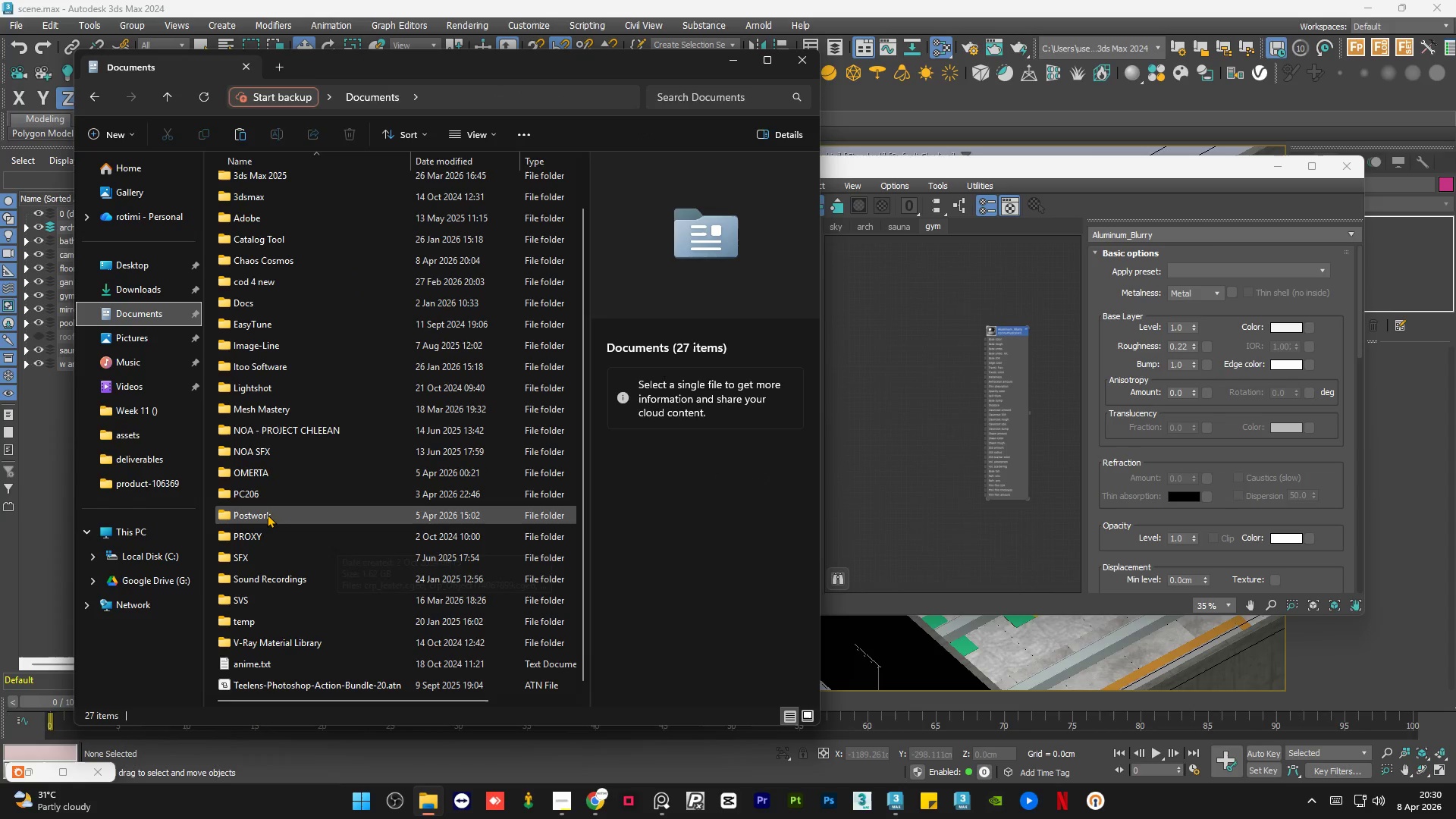 
double_click([267, 514])
 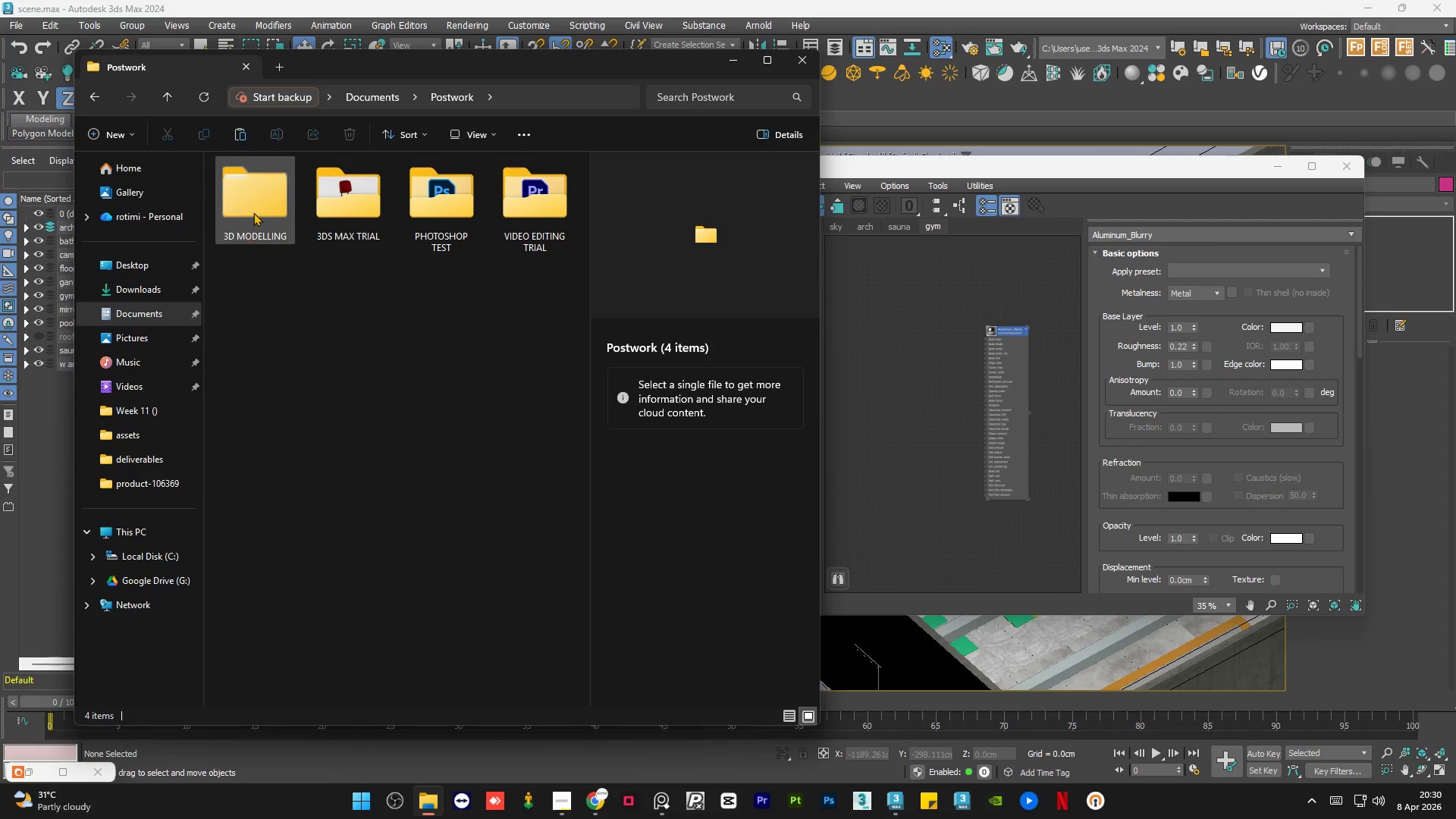 
double_click([253, 212])
 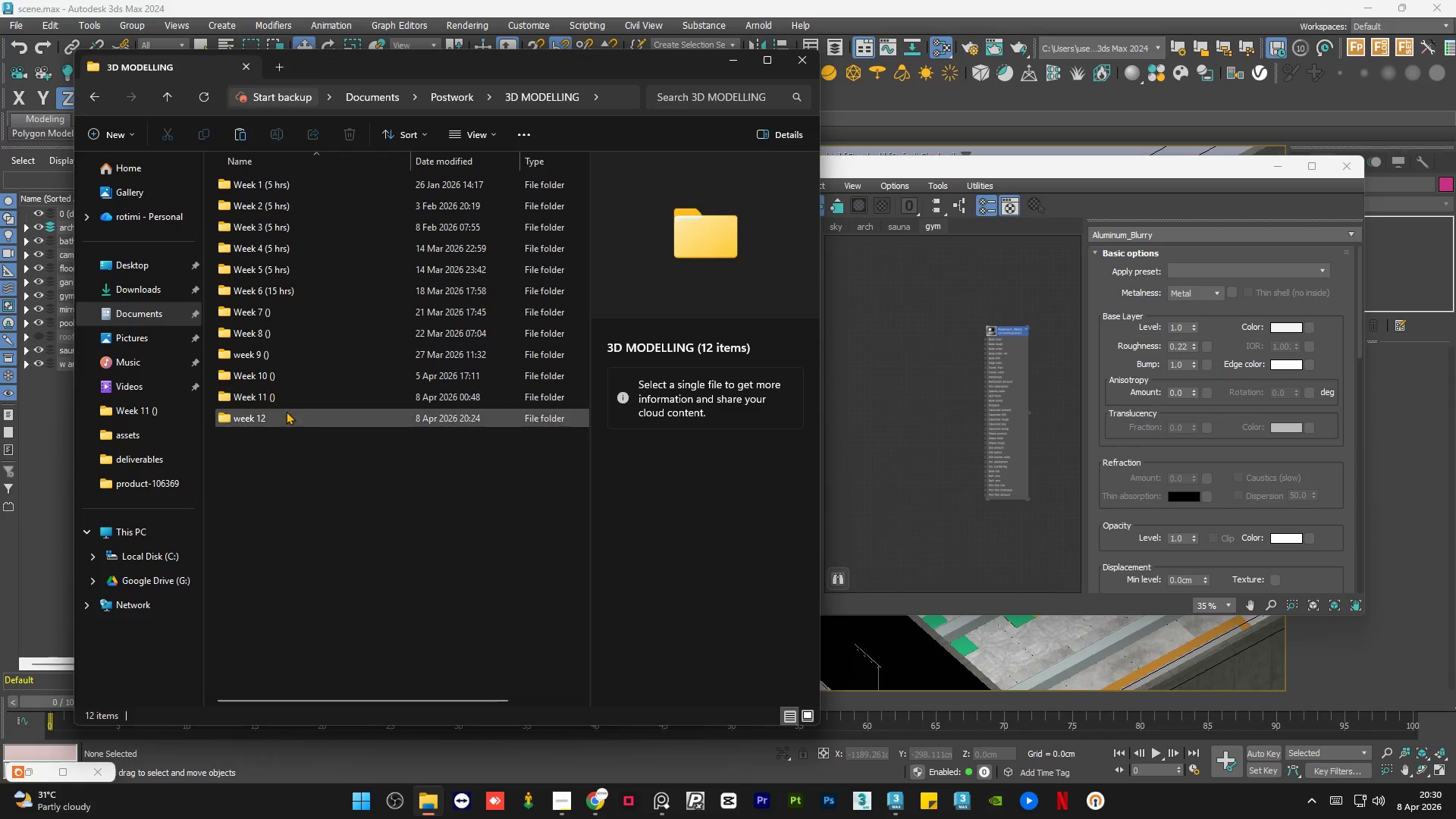 
double_click([286, 412])
 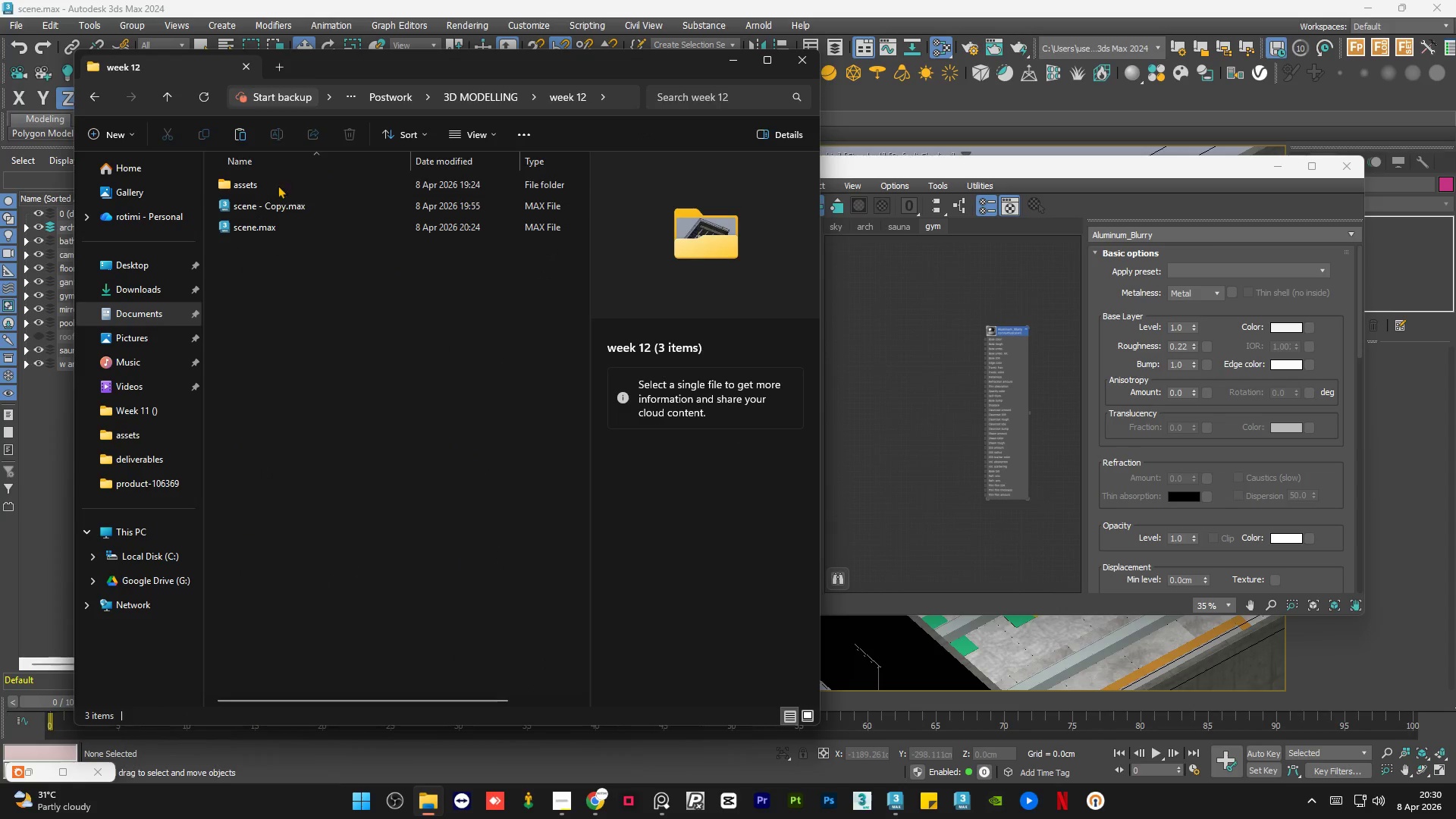 
double_click([279, 179])
 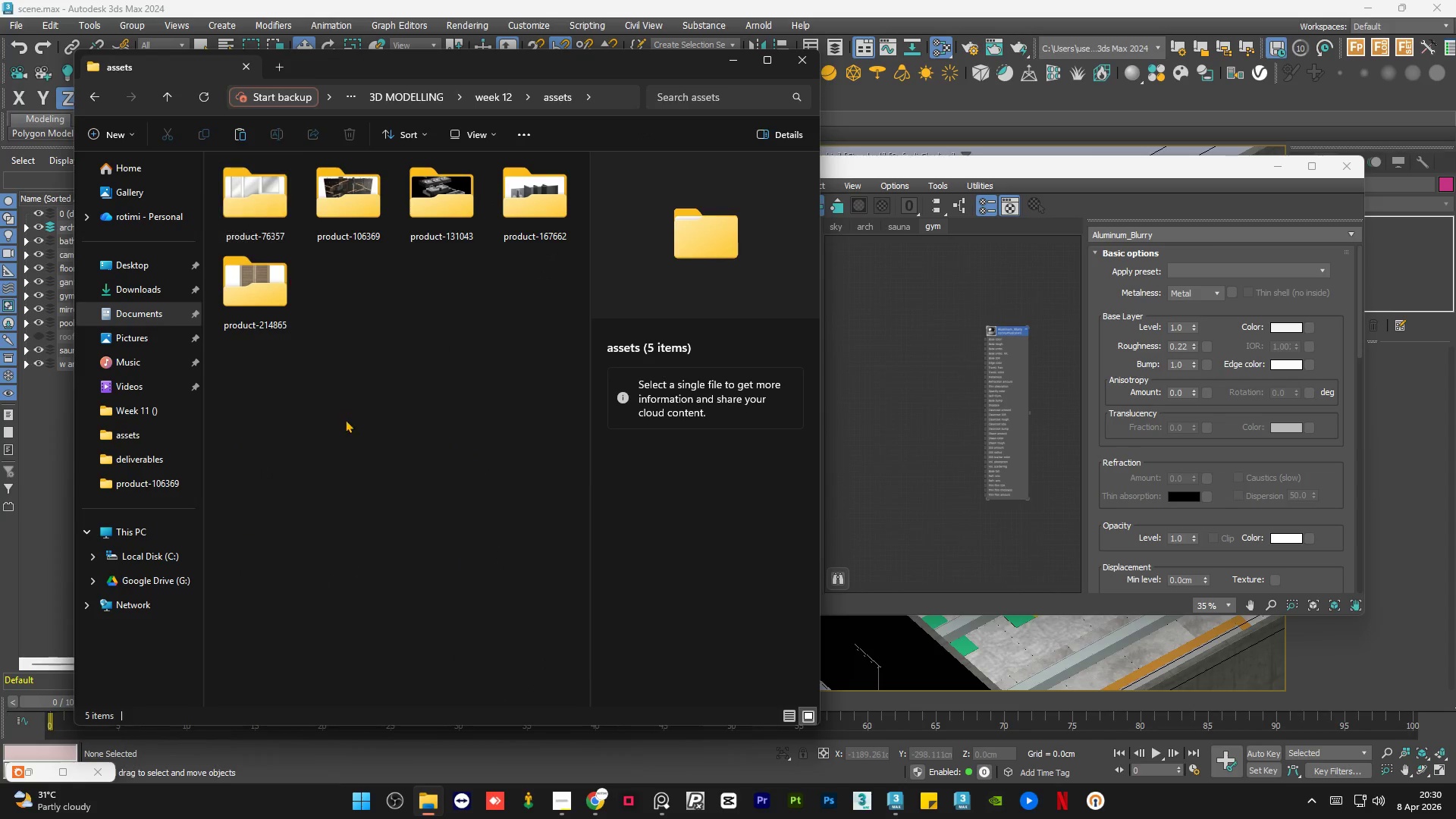 
left_click([359, 447])
 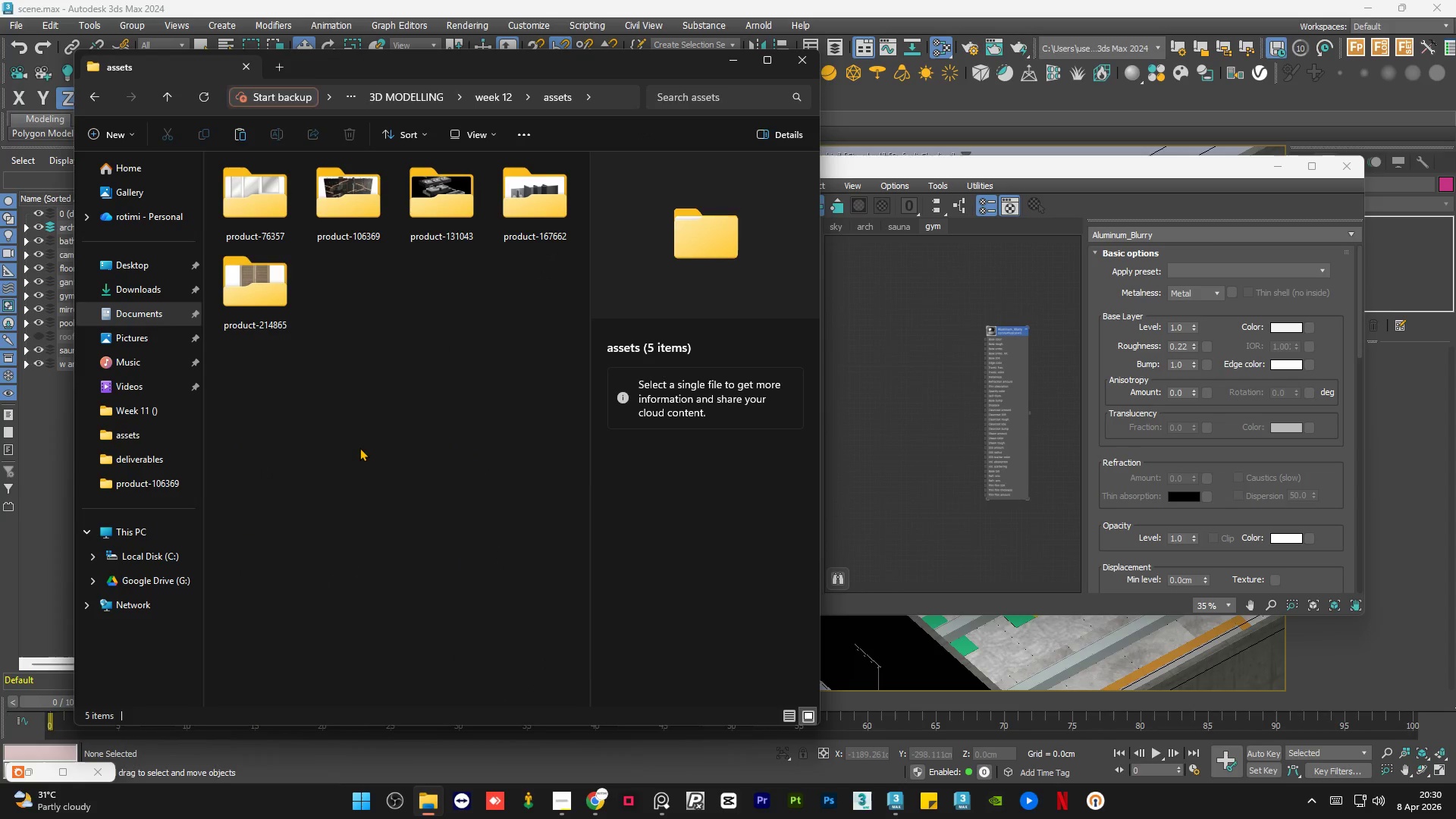 
key(Control+V)
 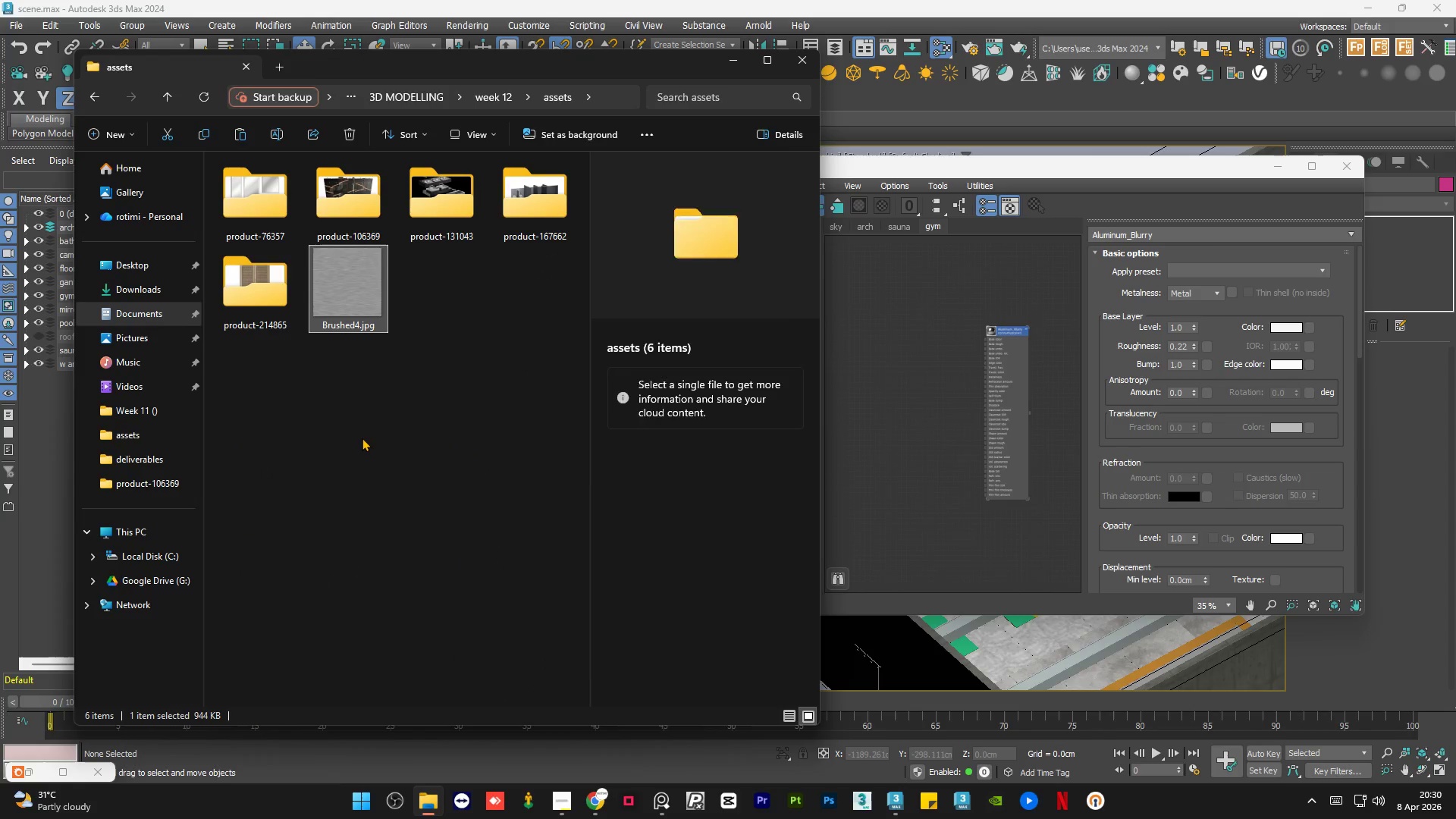 
left_click([365, 431])
 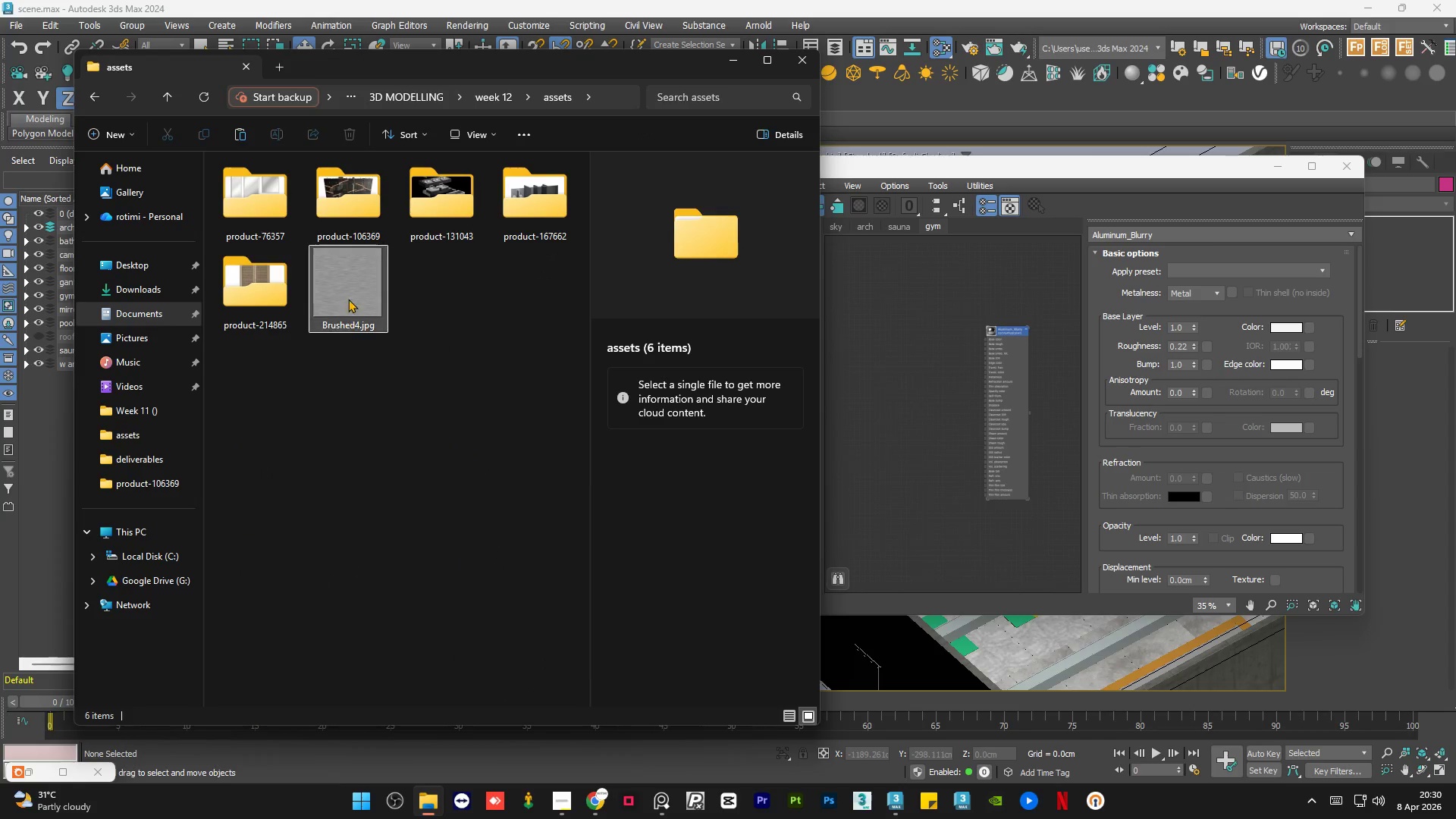 
double_click([348, 287])
 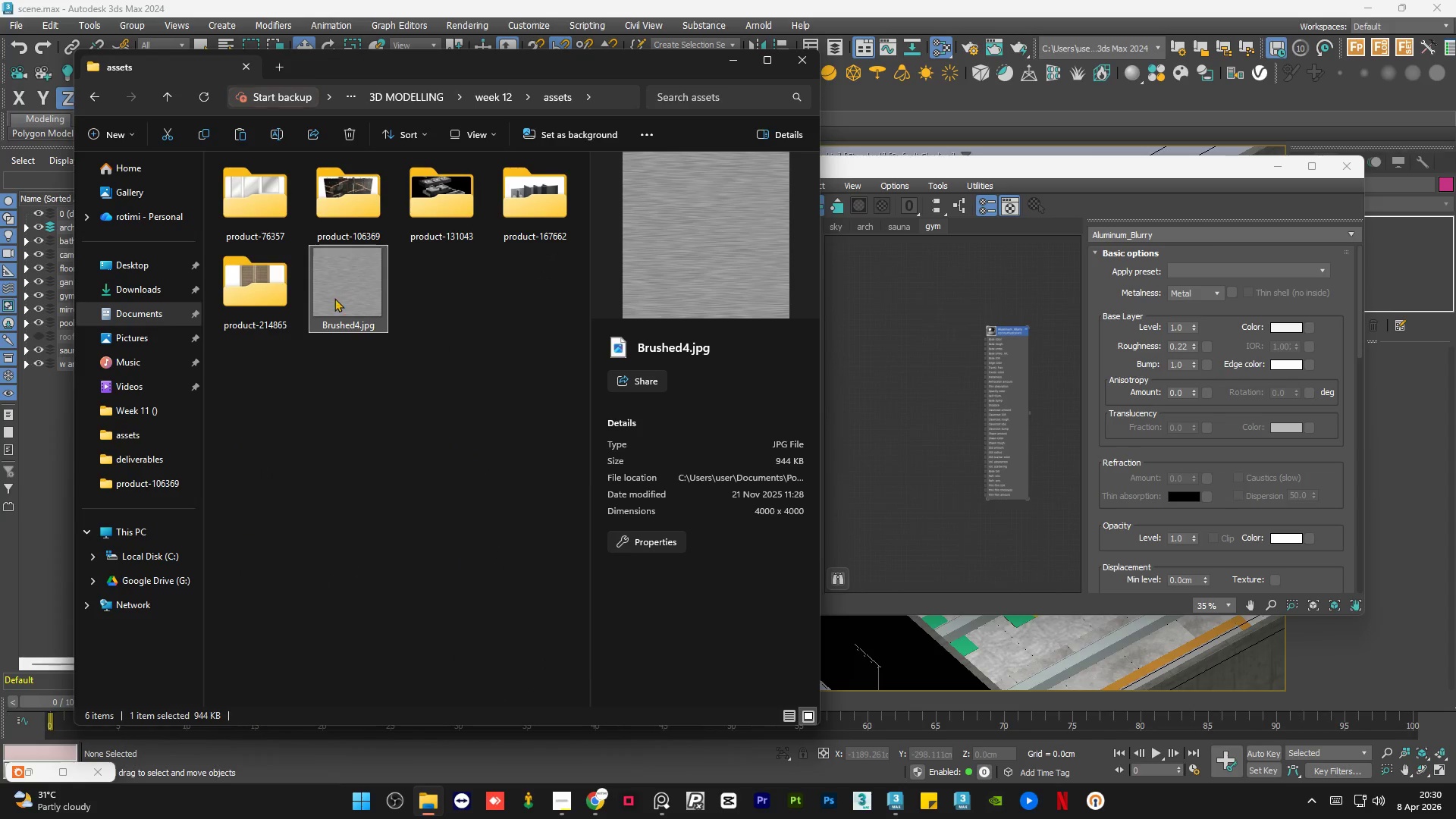 
left_click_drag(start_coordinate=[334, 287], to_coordinate=[951, 383])
 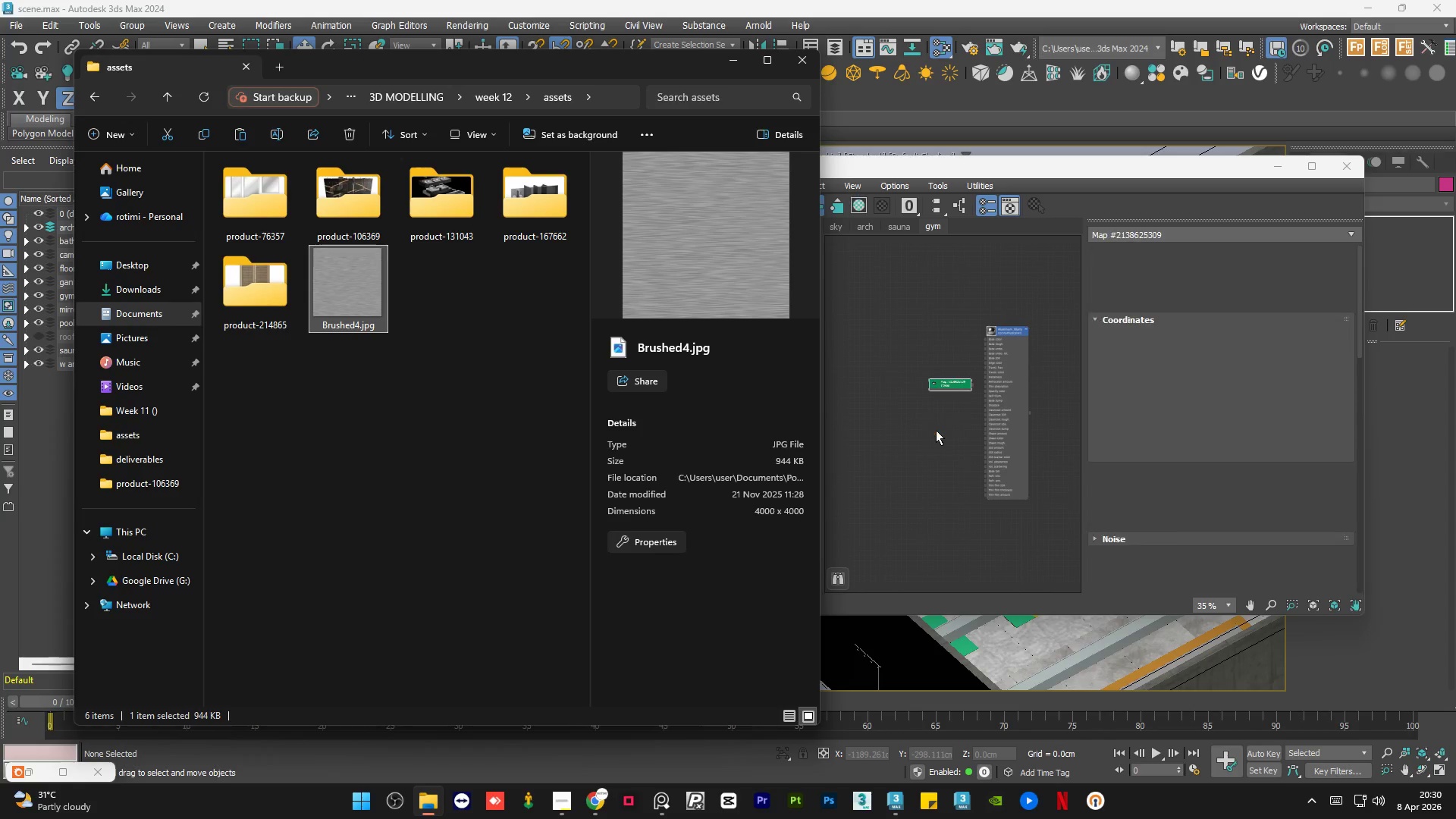 
left_click([936, 430])
 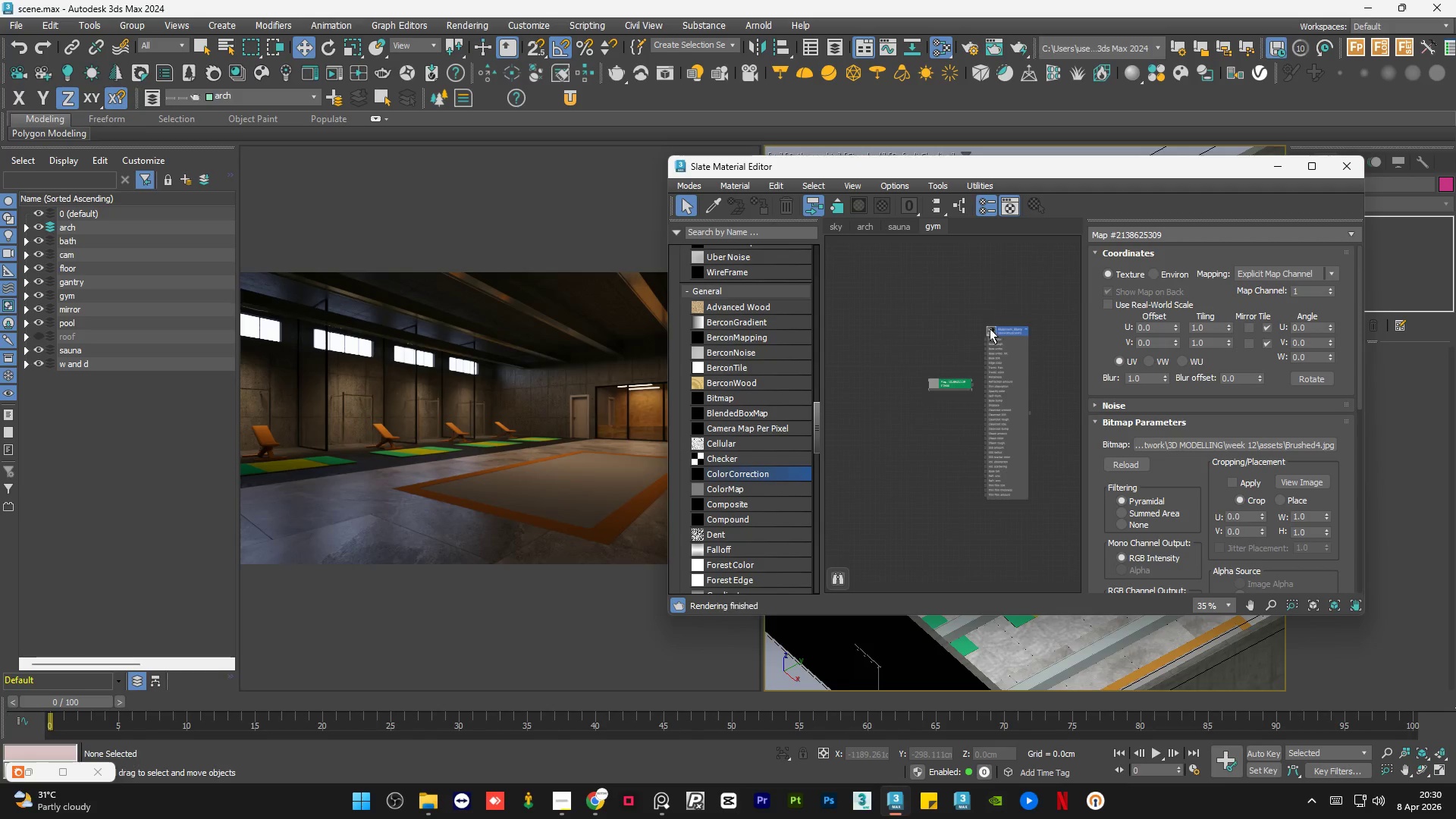 
scroll: coordinate [996, 347], scroll_direction: up, amount: 9.0
 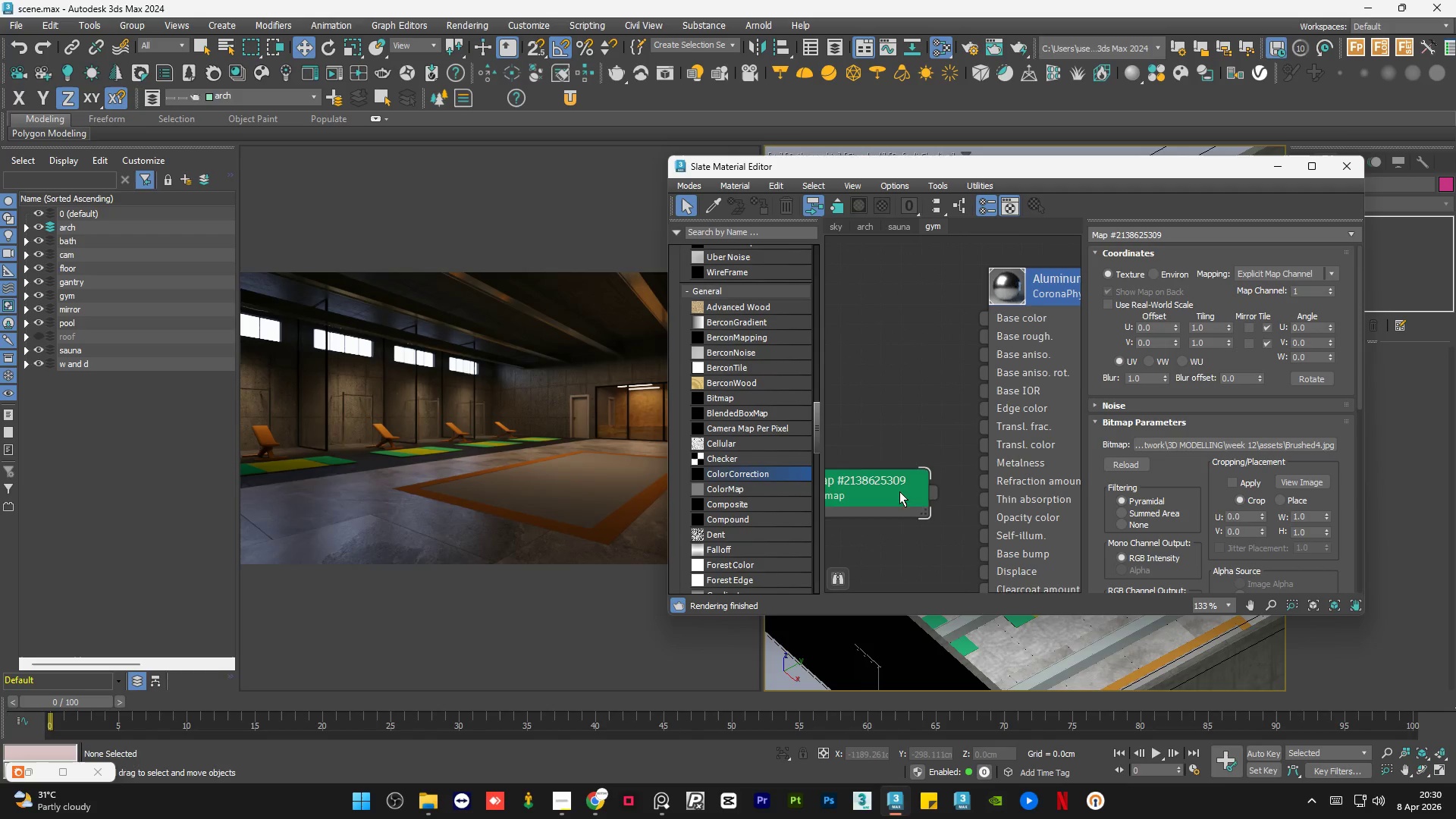 
left_click_drag(start_coordinate=[900, 491], to_coordinate=[911, 344])
 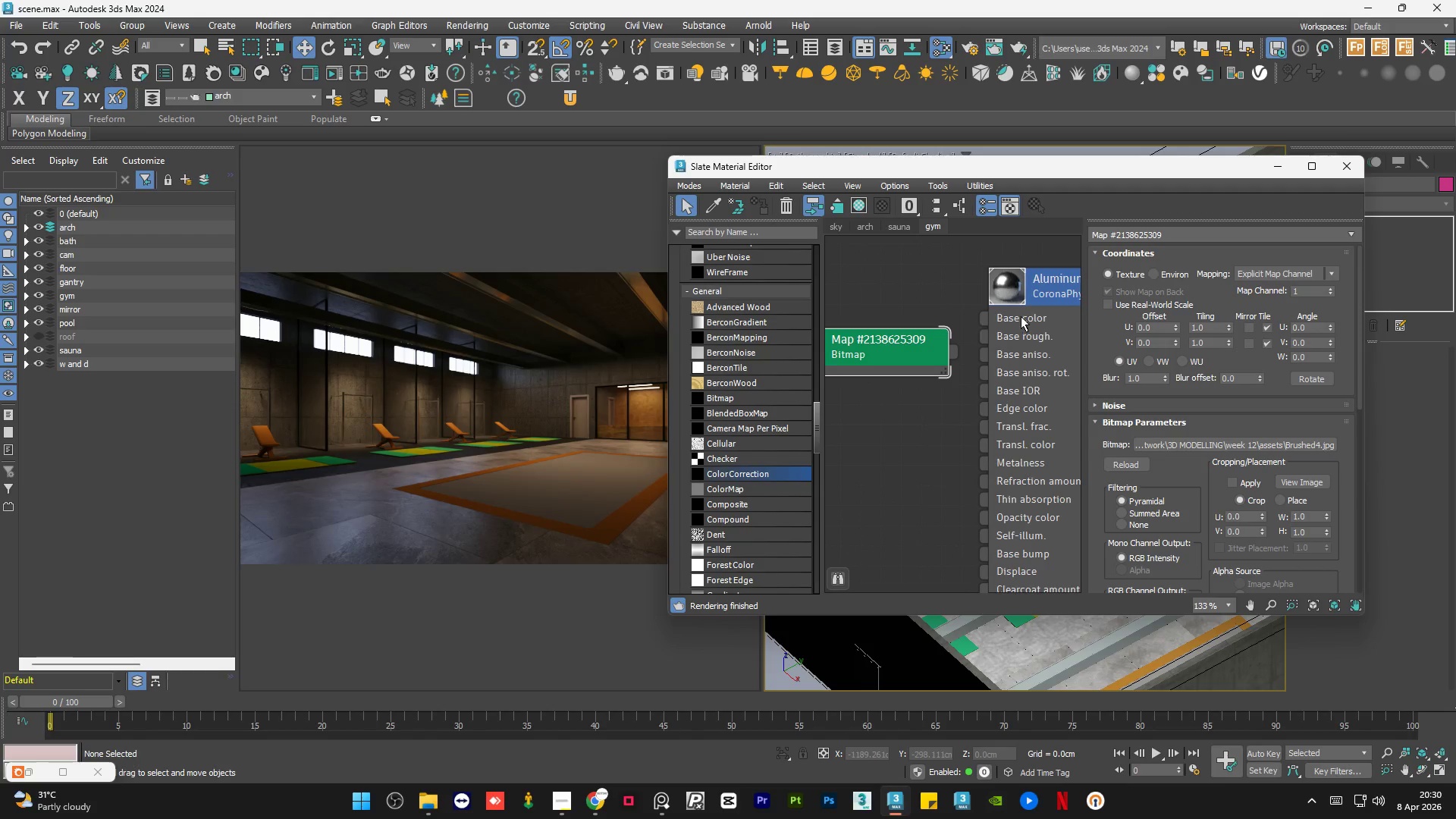 
scroll: coordinate [1021, 316], scroll_direction: up, amount: 2.0
 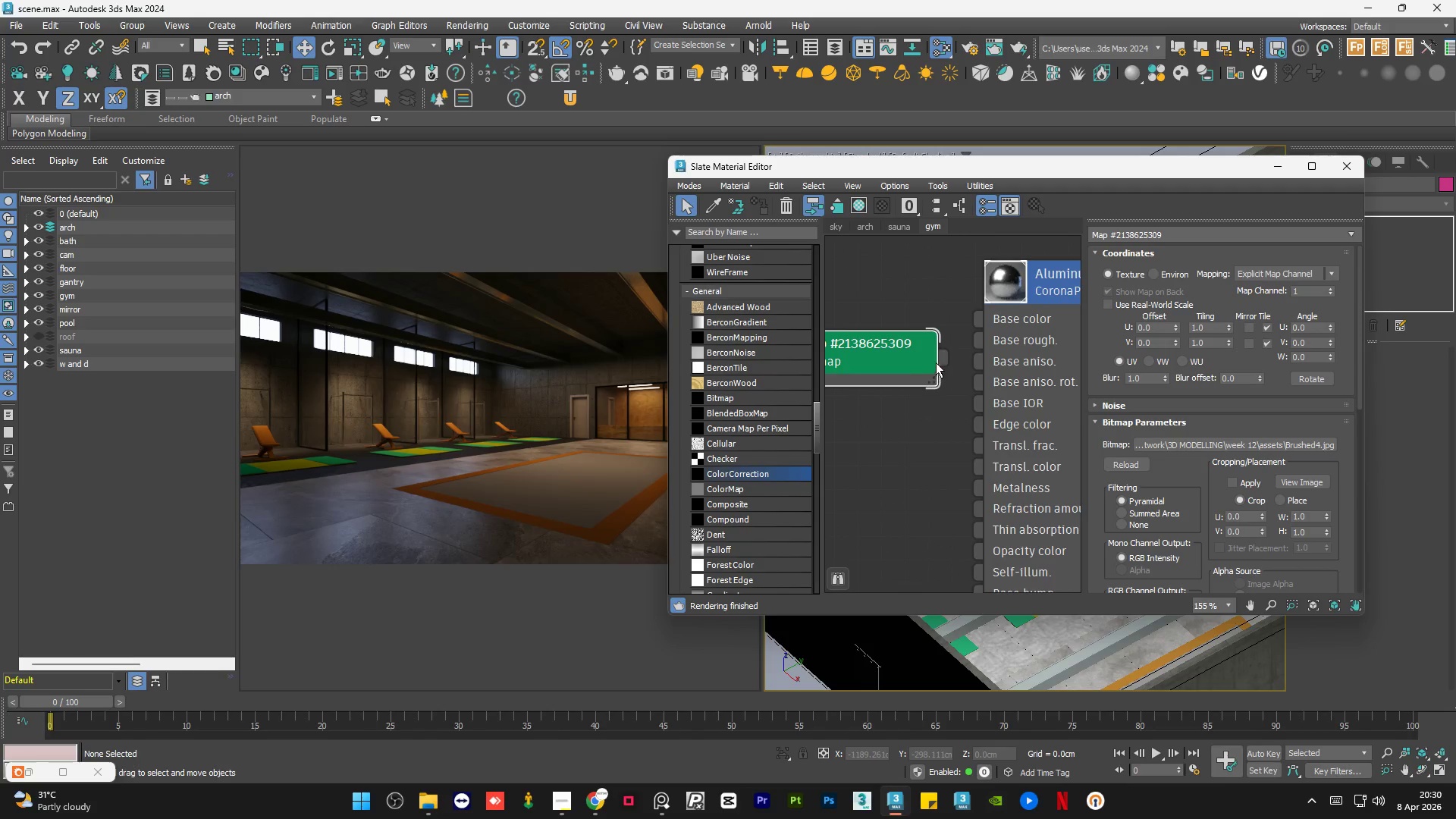 
left_click_drag(start_coordinate=[937, 361], to_coordinate=[973, 344])
 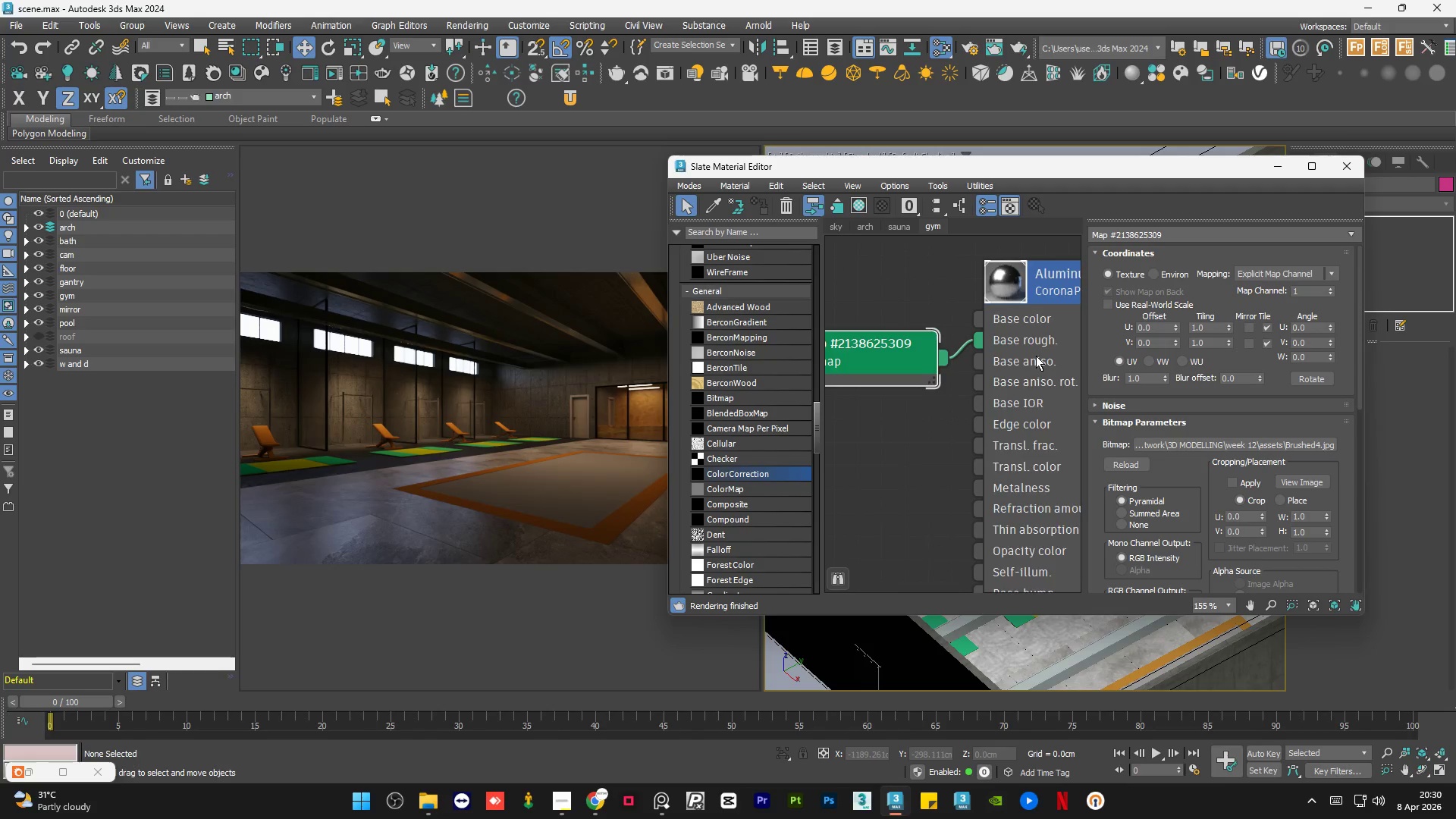 
left_click_drag(start_coordinate=[926, 364], to_coordinate=[873, 380])
 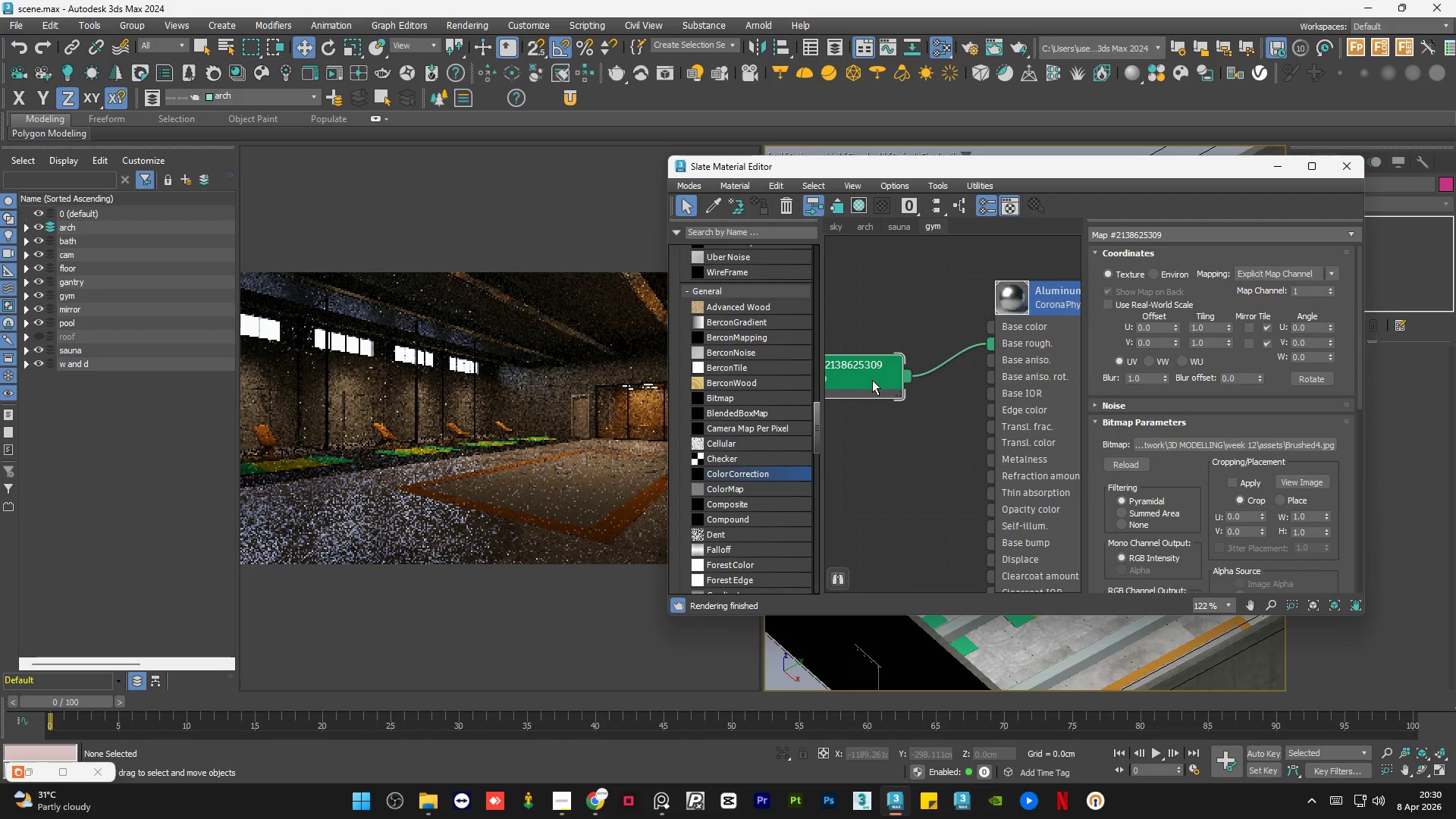 
scroll: coordinate [1036, 356], scroll_direction: down, amount: 3.0
 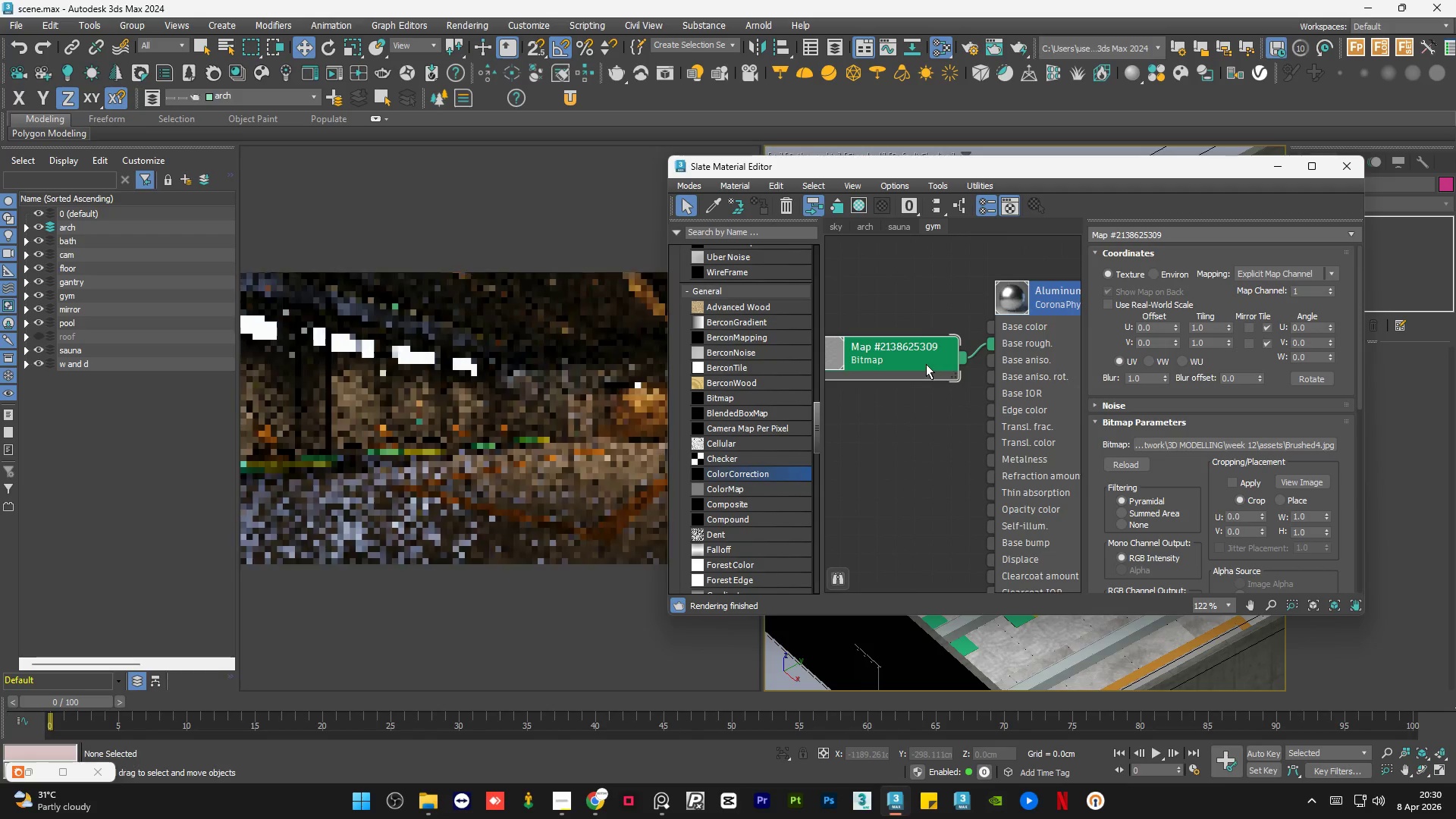 
left_click_drag(start_coordinate=[872, 380], to_coordinate=[853, 390])
 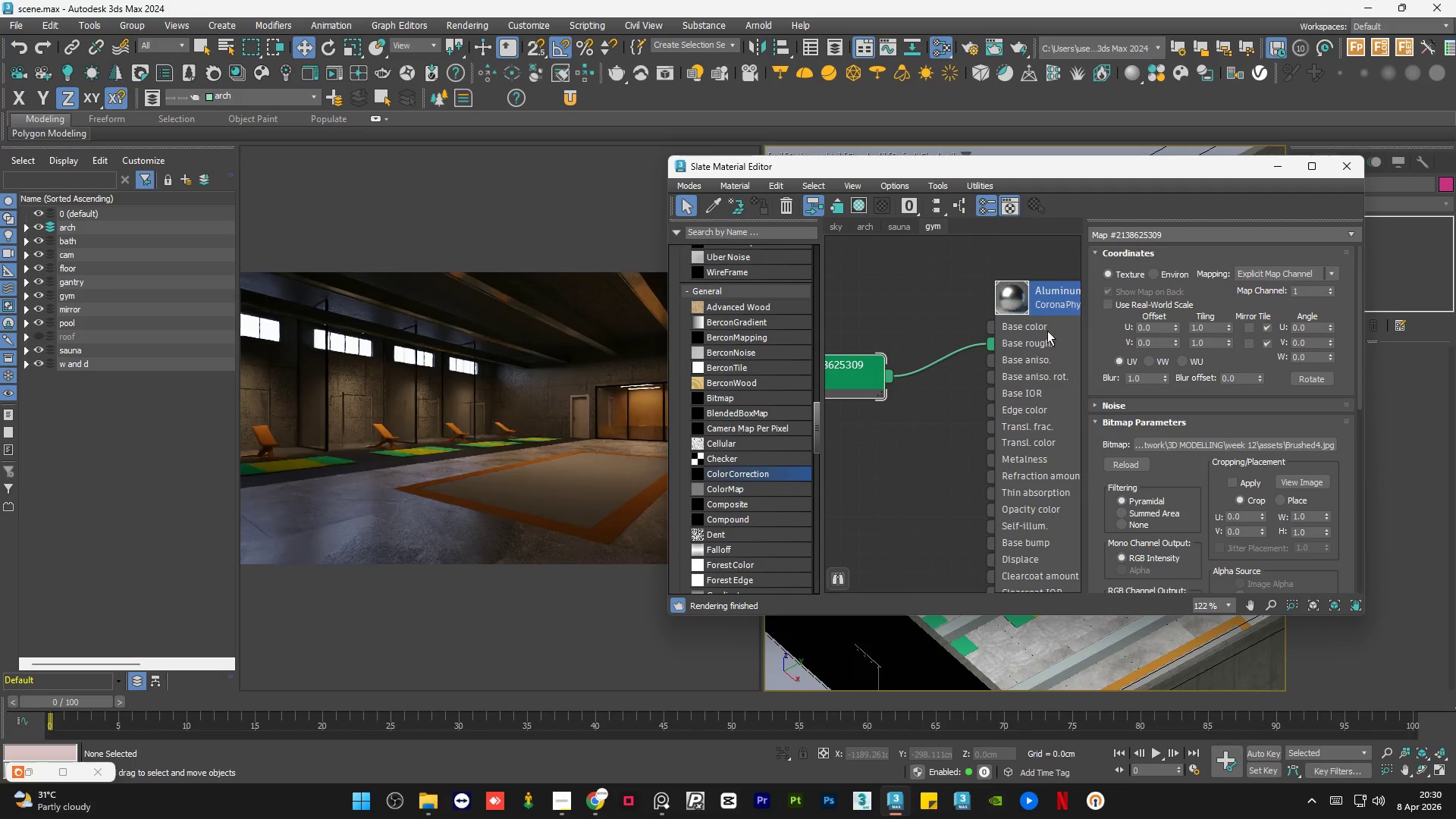 
left_click([1035, 368])
 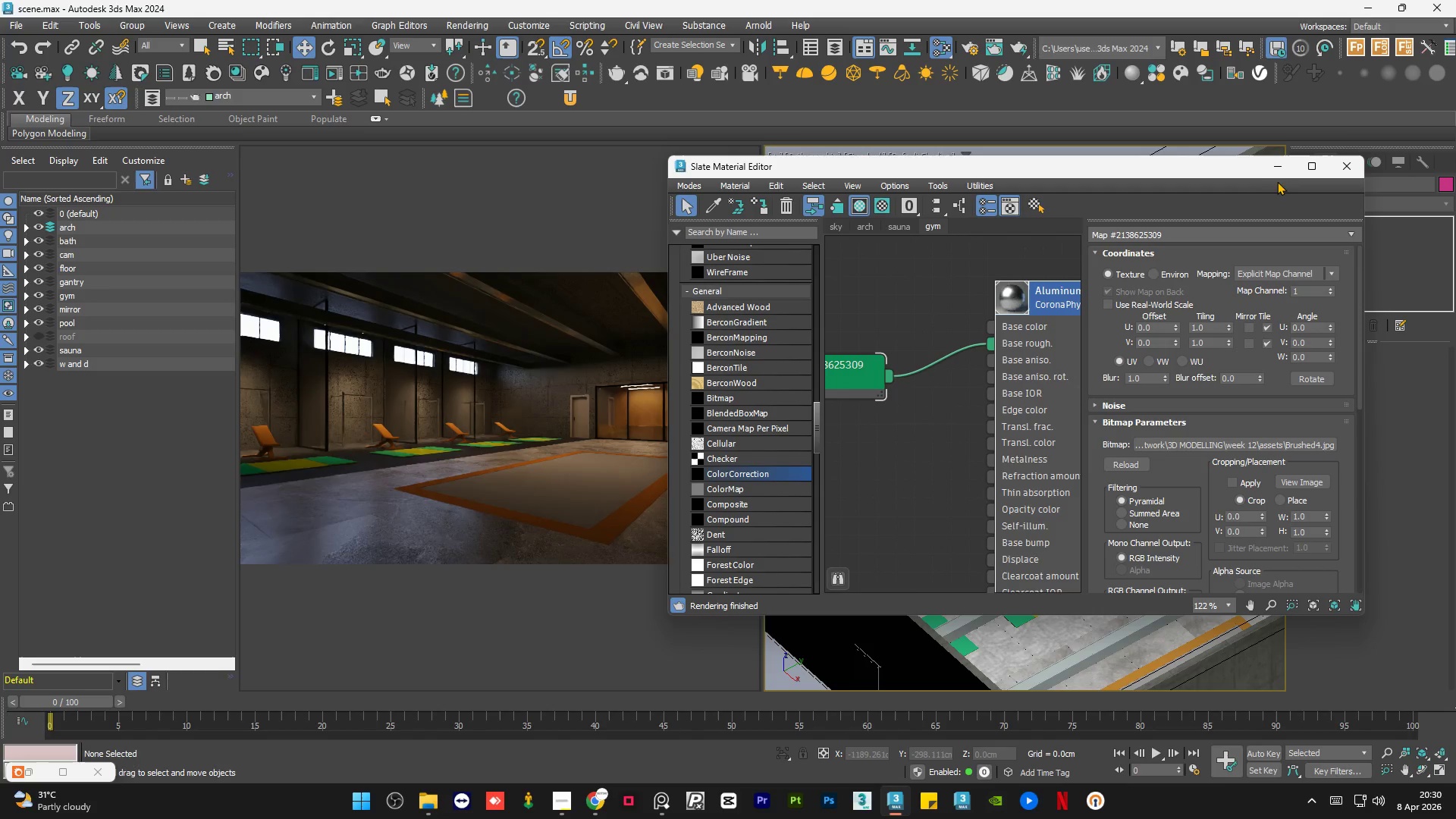 
left_click([1277, 171])
 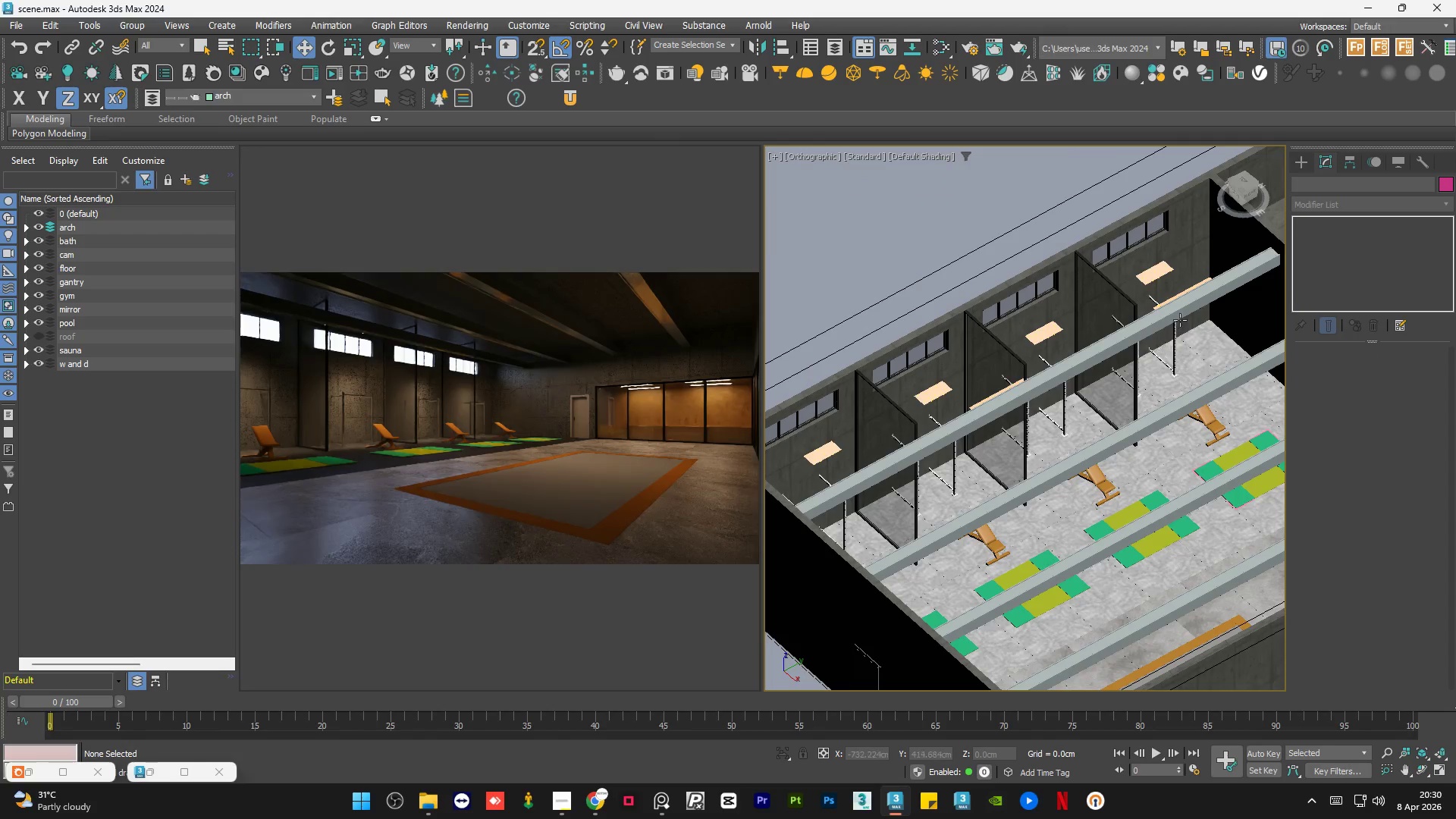 
left_click([1170, 344])
 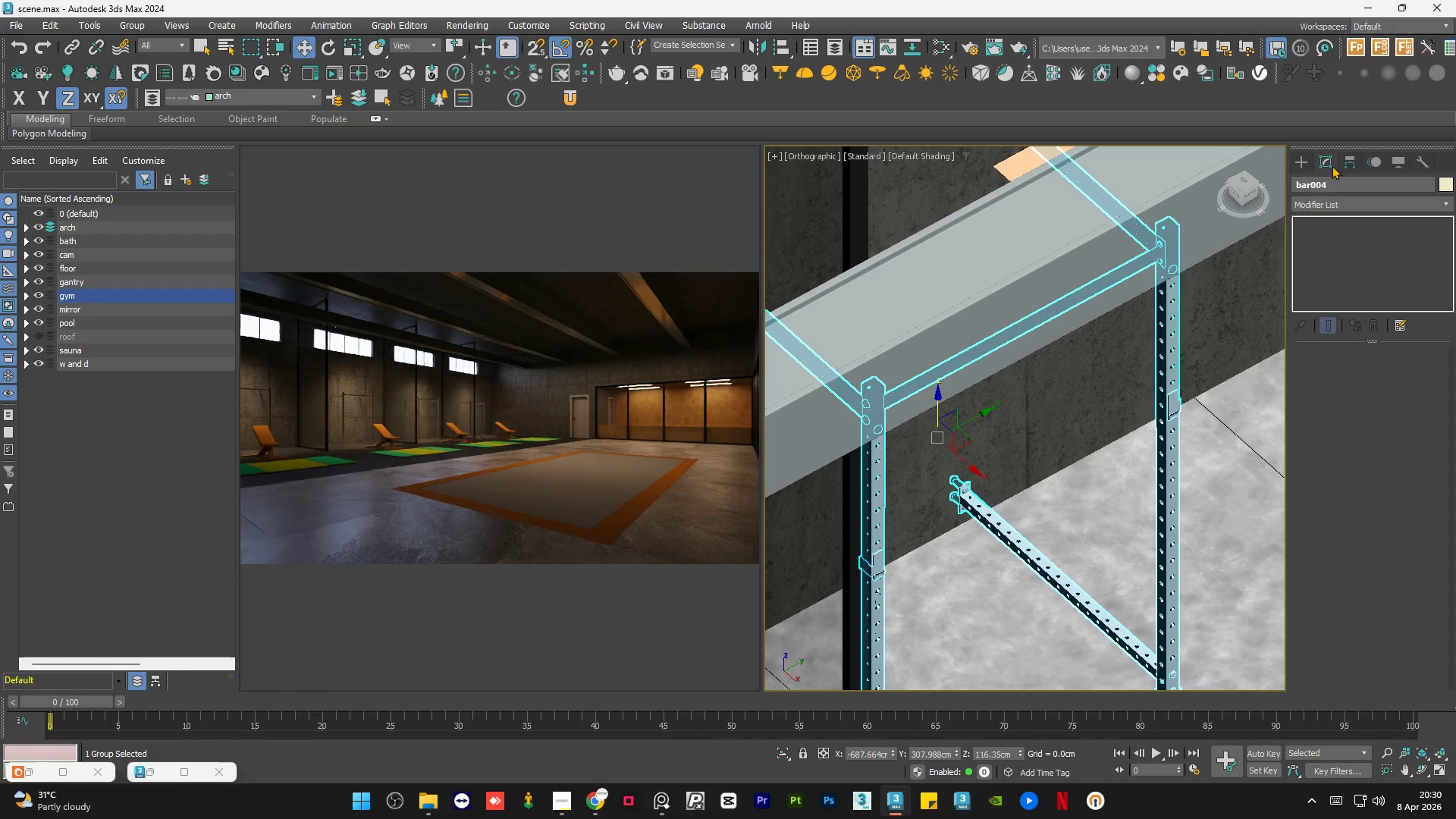 
scroll: coordinate [1170, 344], scroll_direction: up, amount: 6.0
 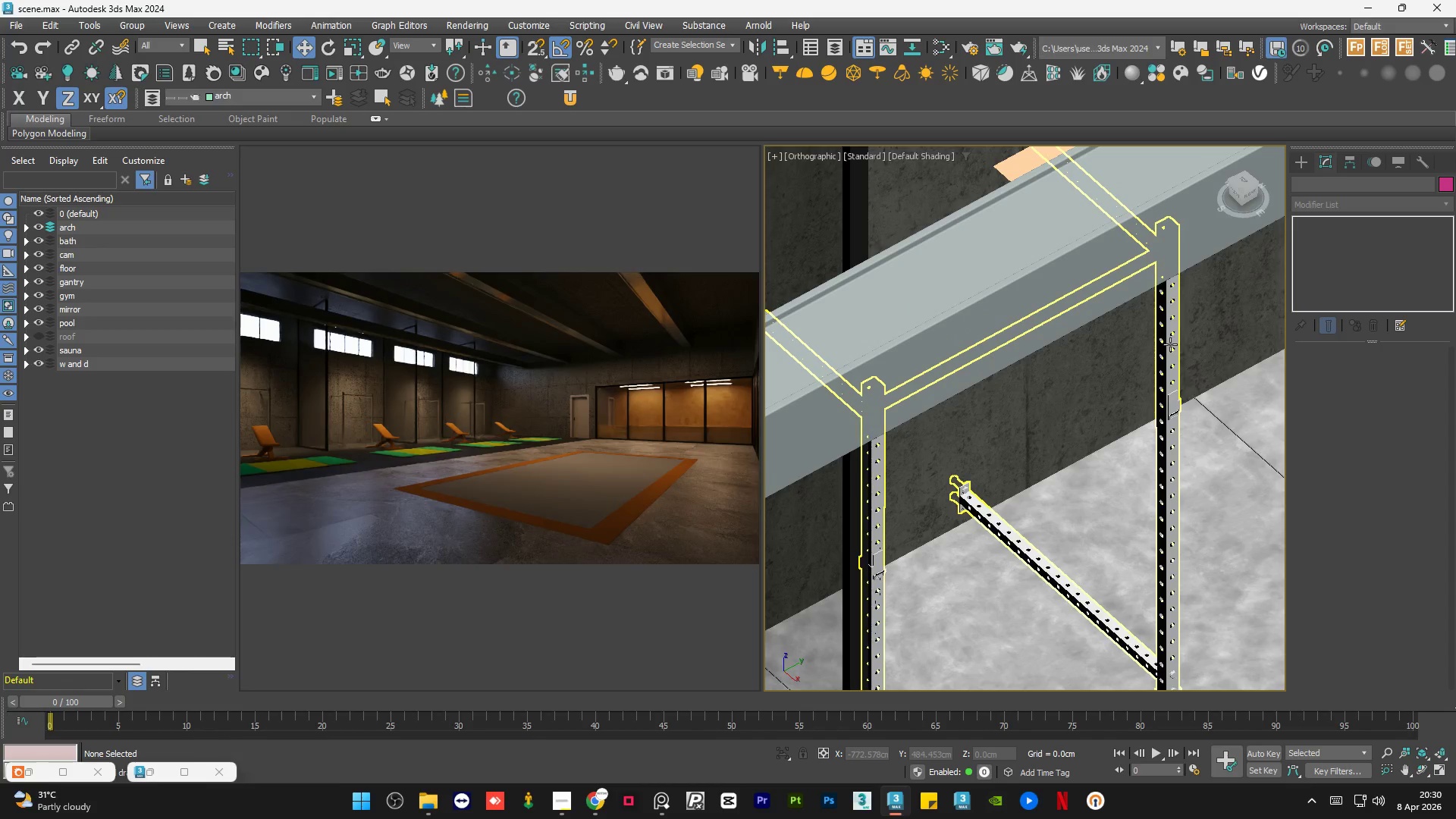 
left_click([1332, 209])
 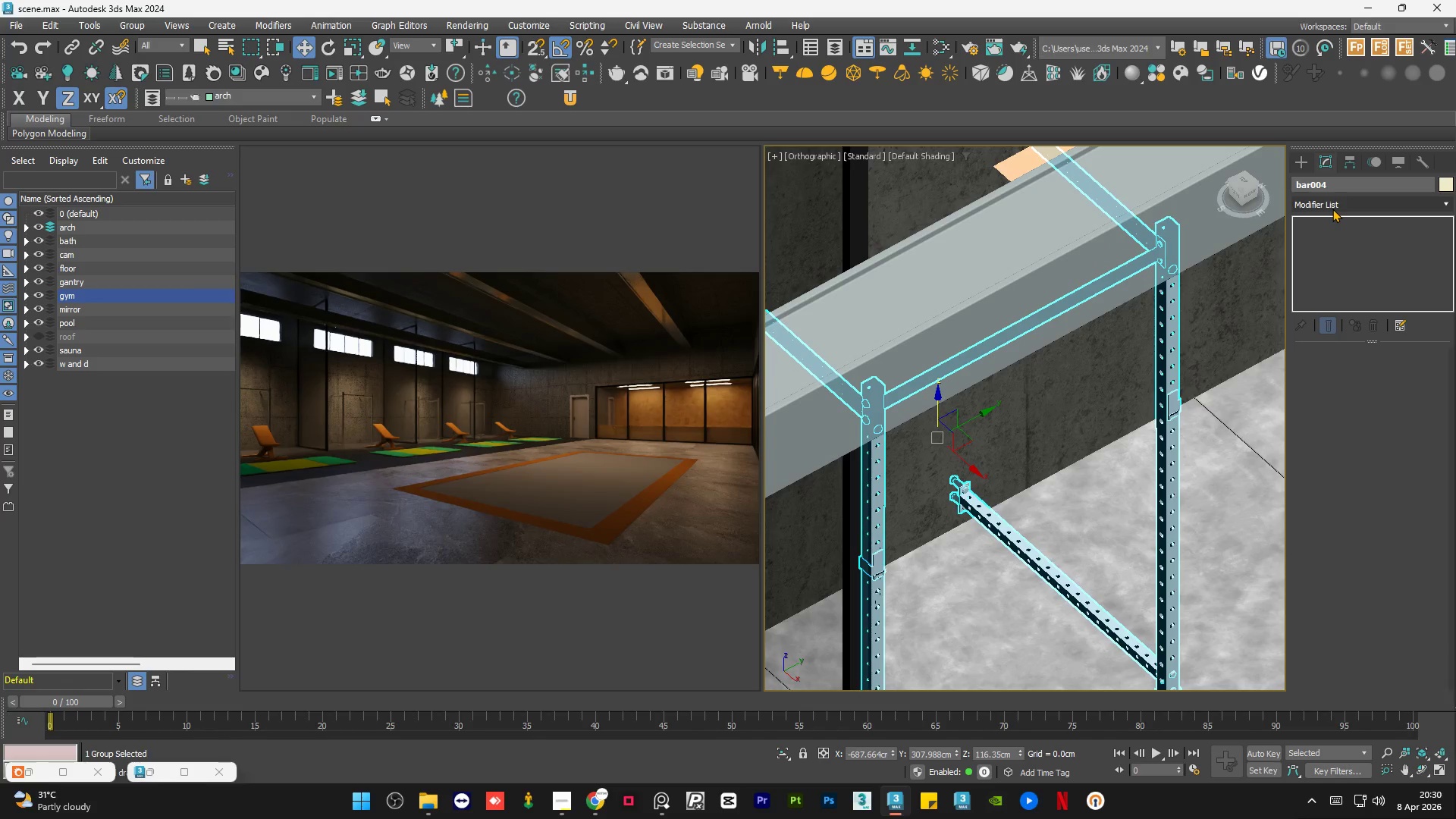 
type(uv)
 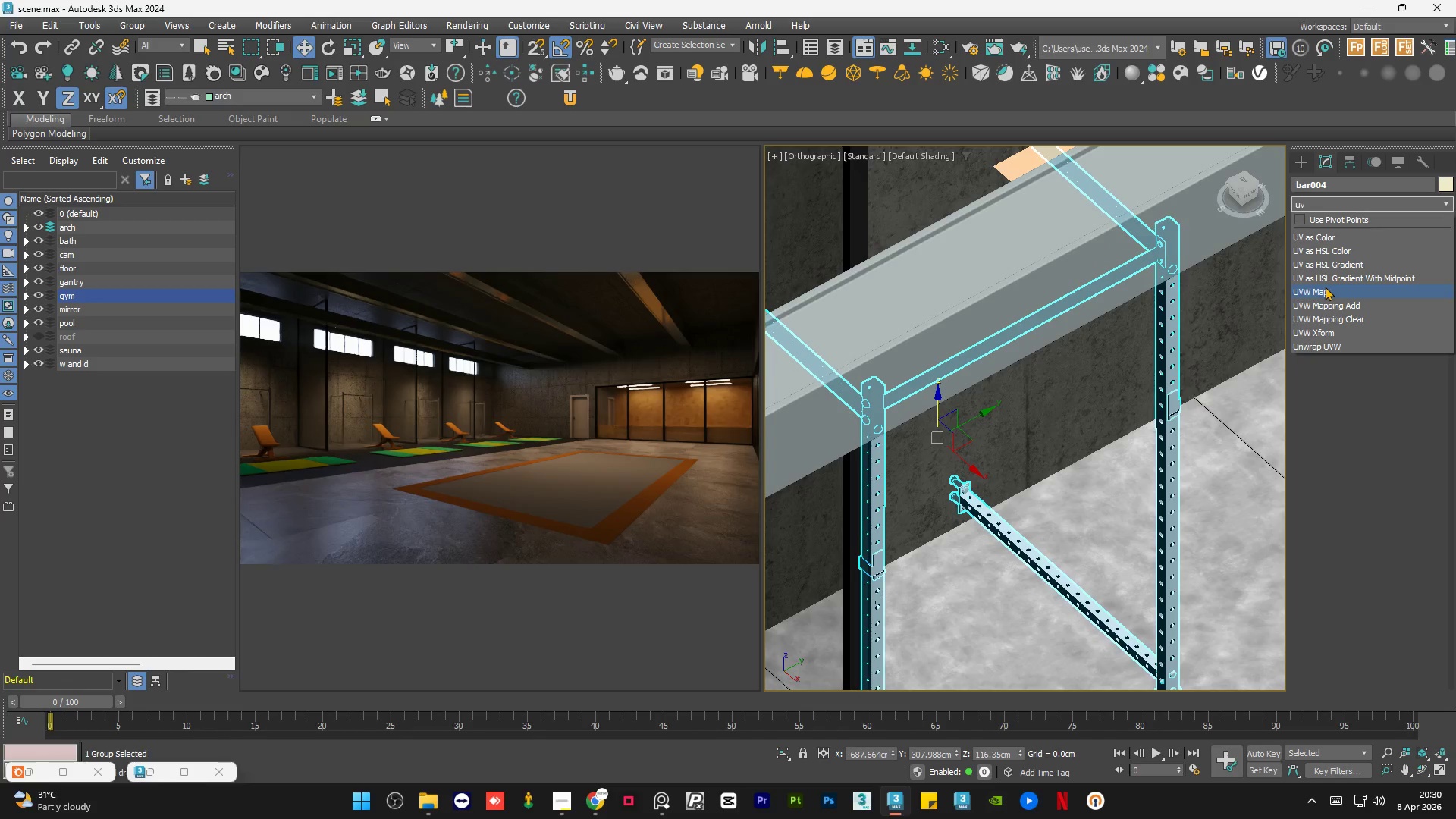 
left_click([1325, 287])
 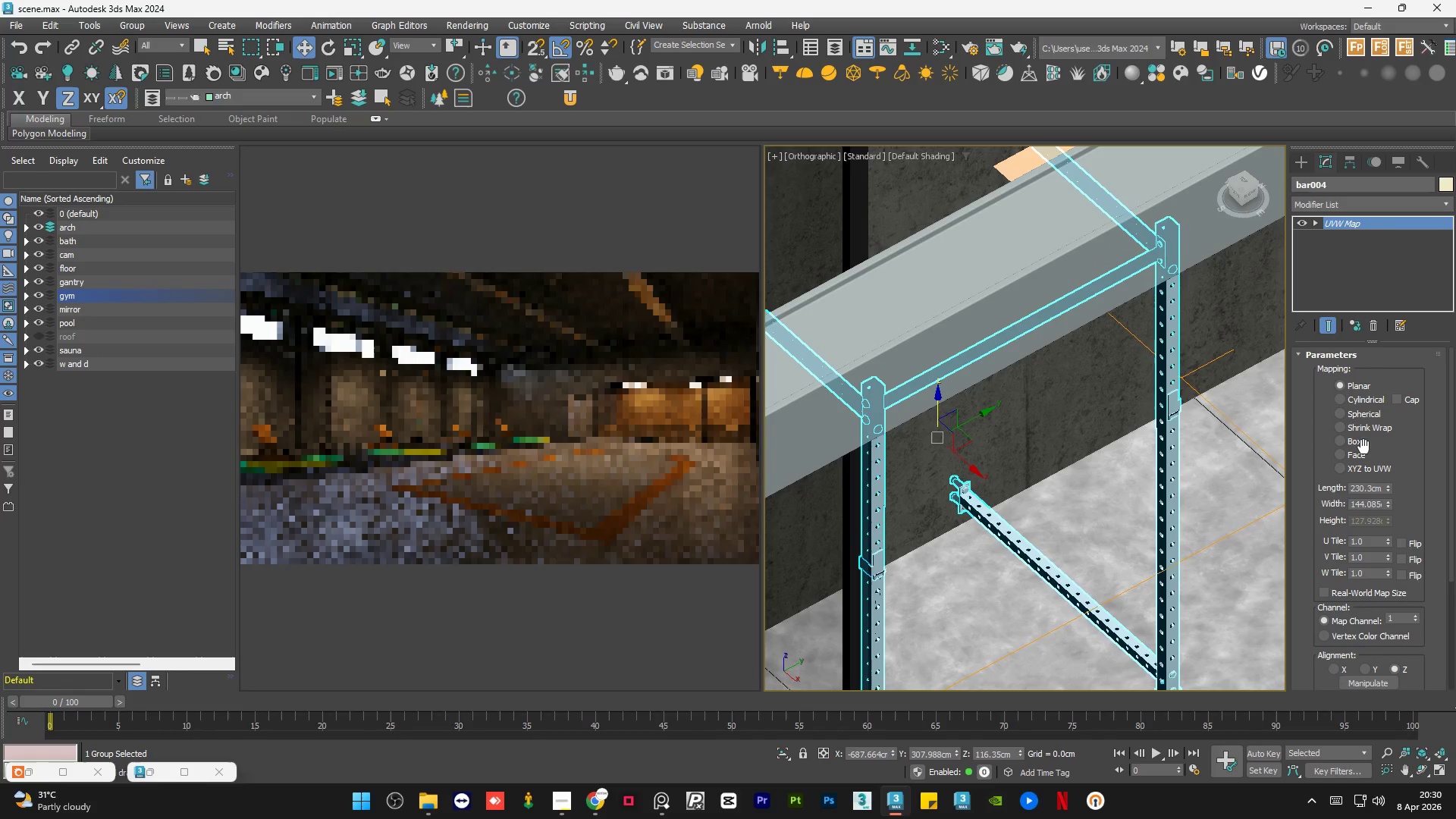 
left_click([1351, 438])
 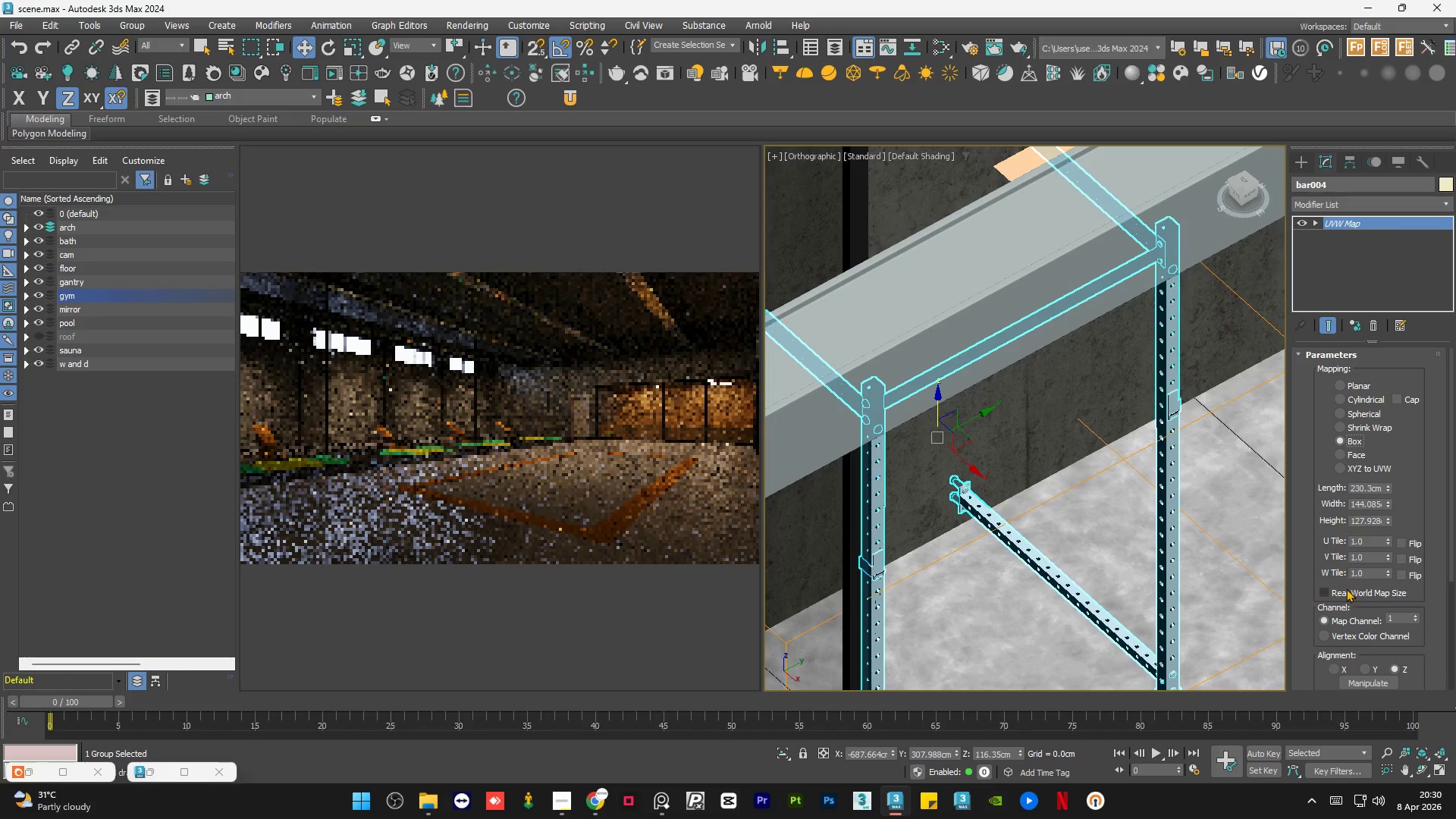 
left_click([1344, 589])
 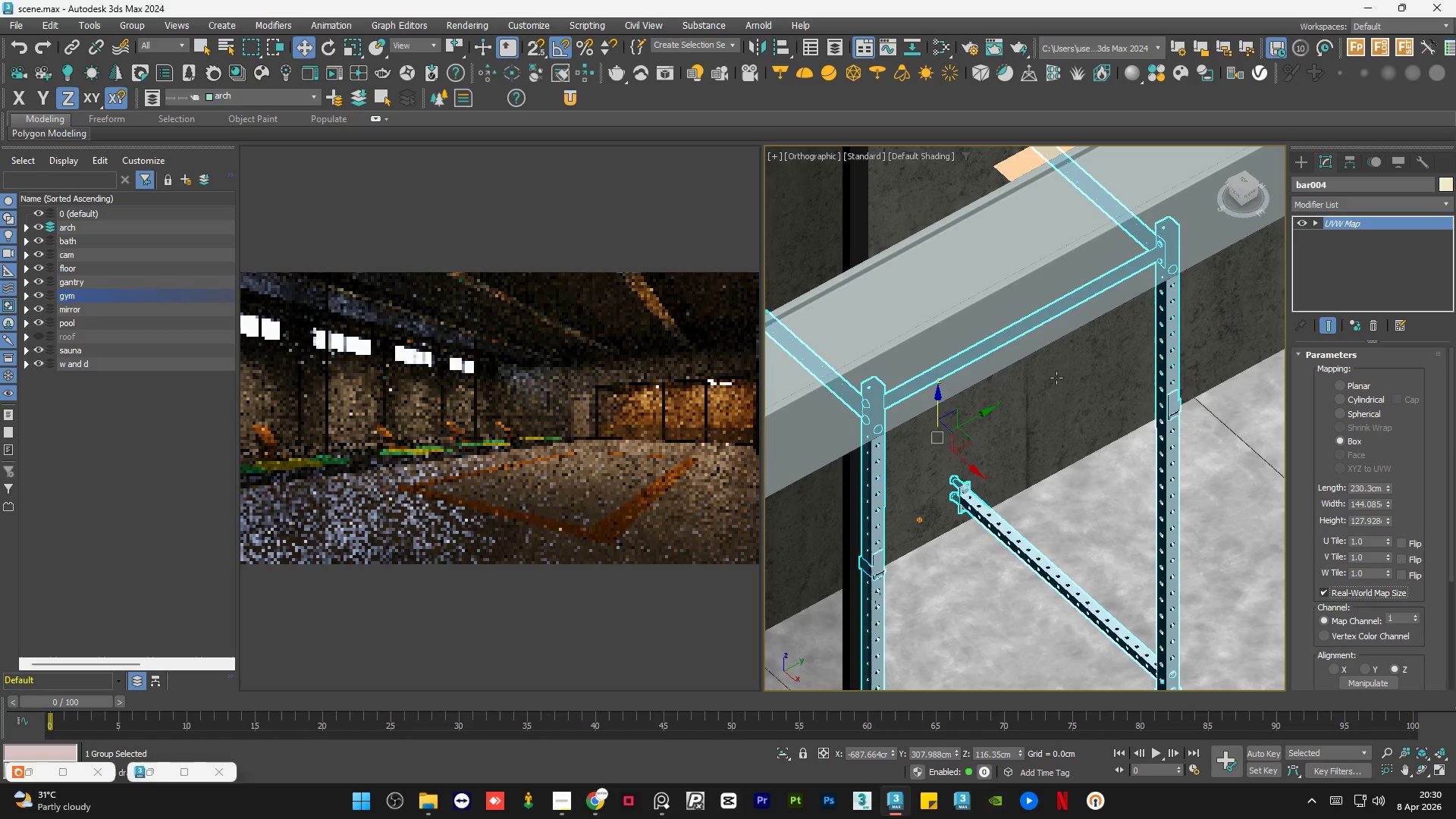 
scroll: coordinate [1051, 374], scroll_direction: down, amount: 7.0
 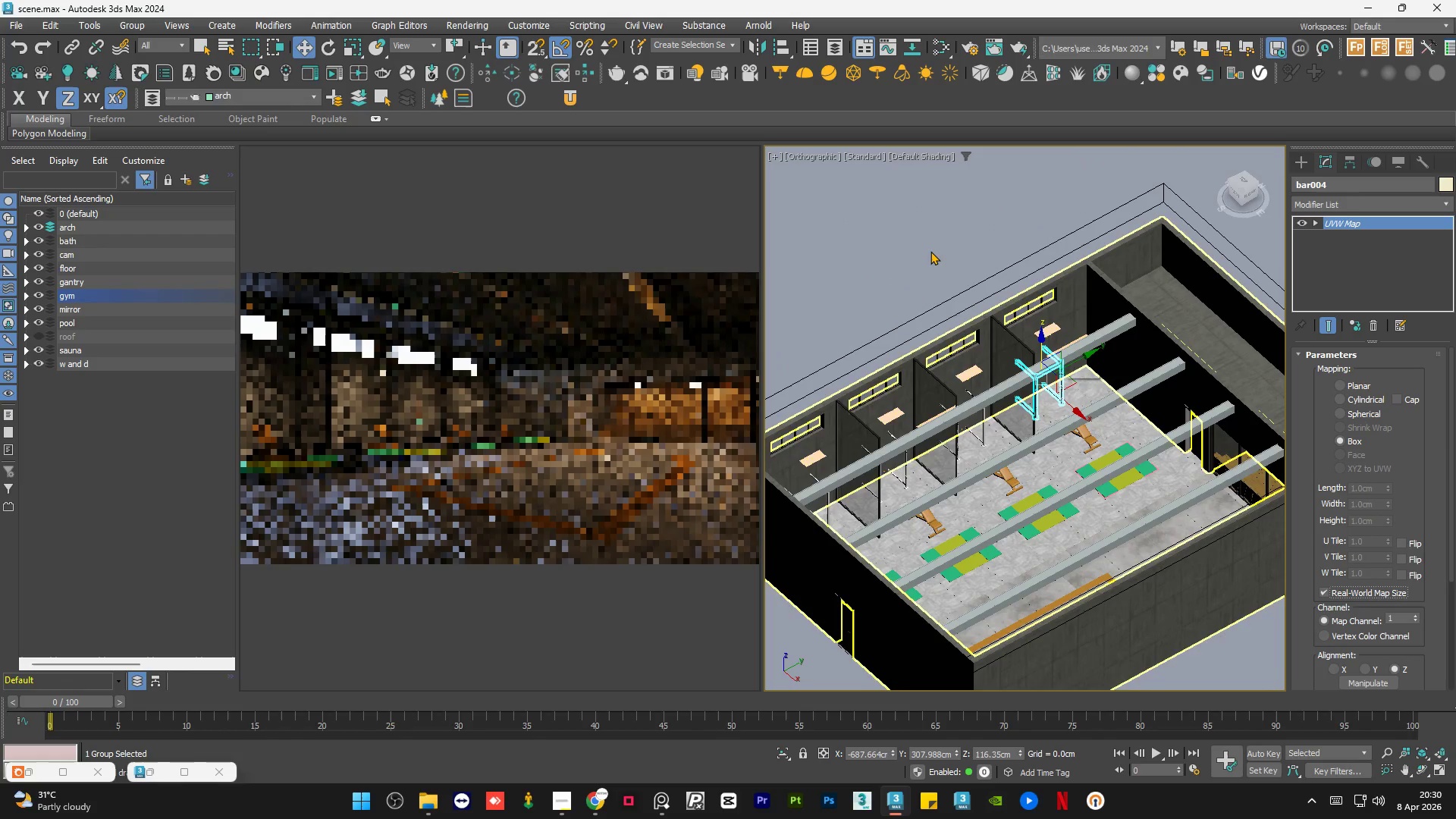 
left_click([930, 250])
 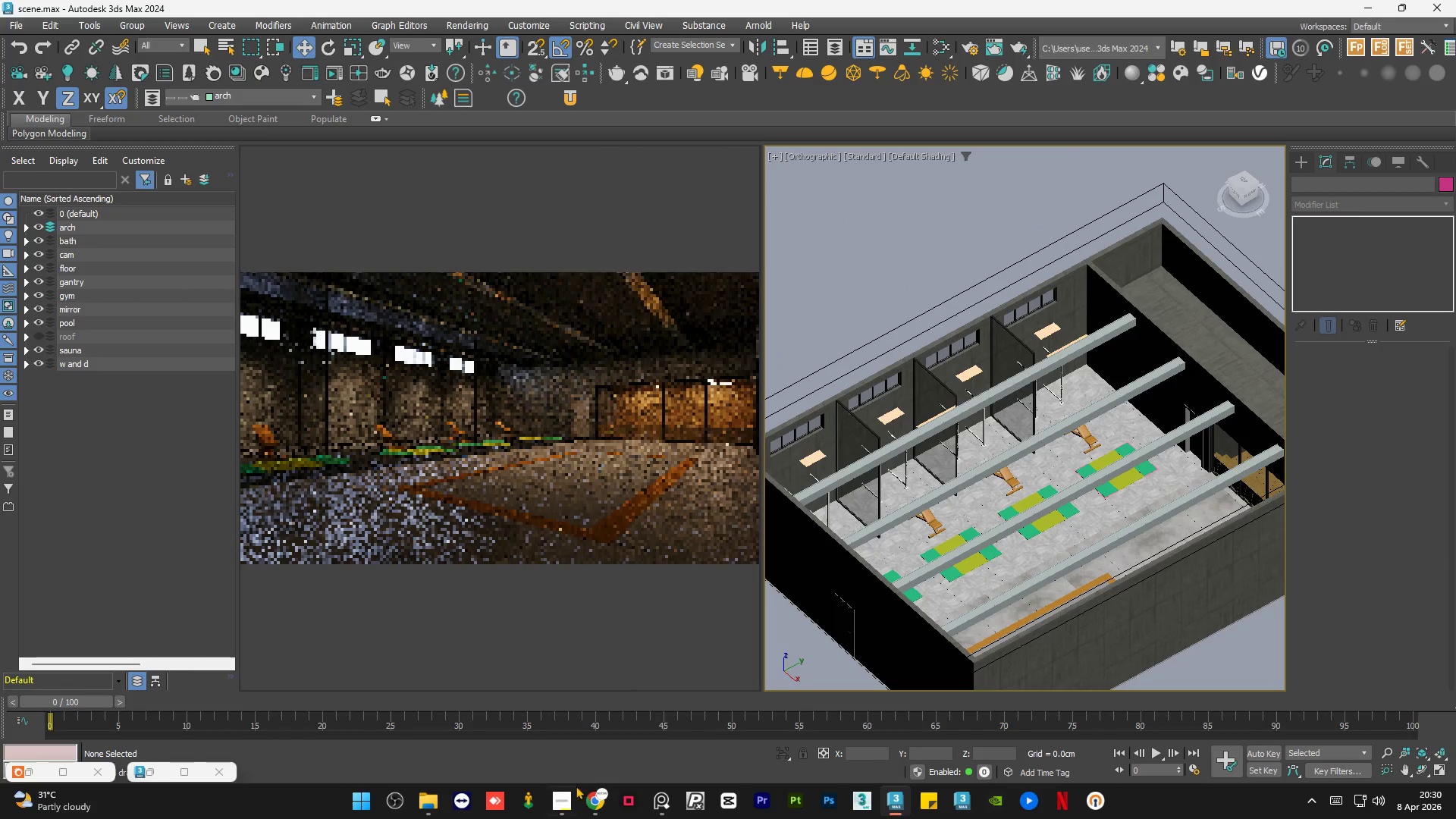 
left_click([562, 808])